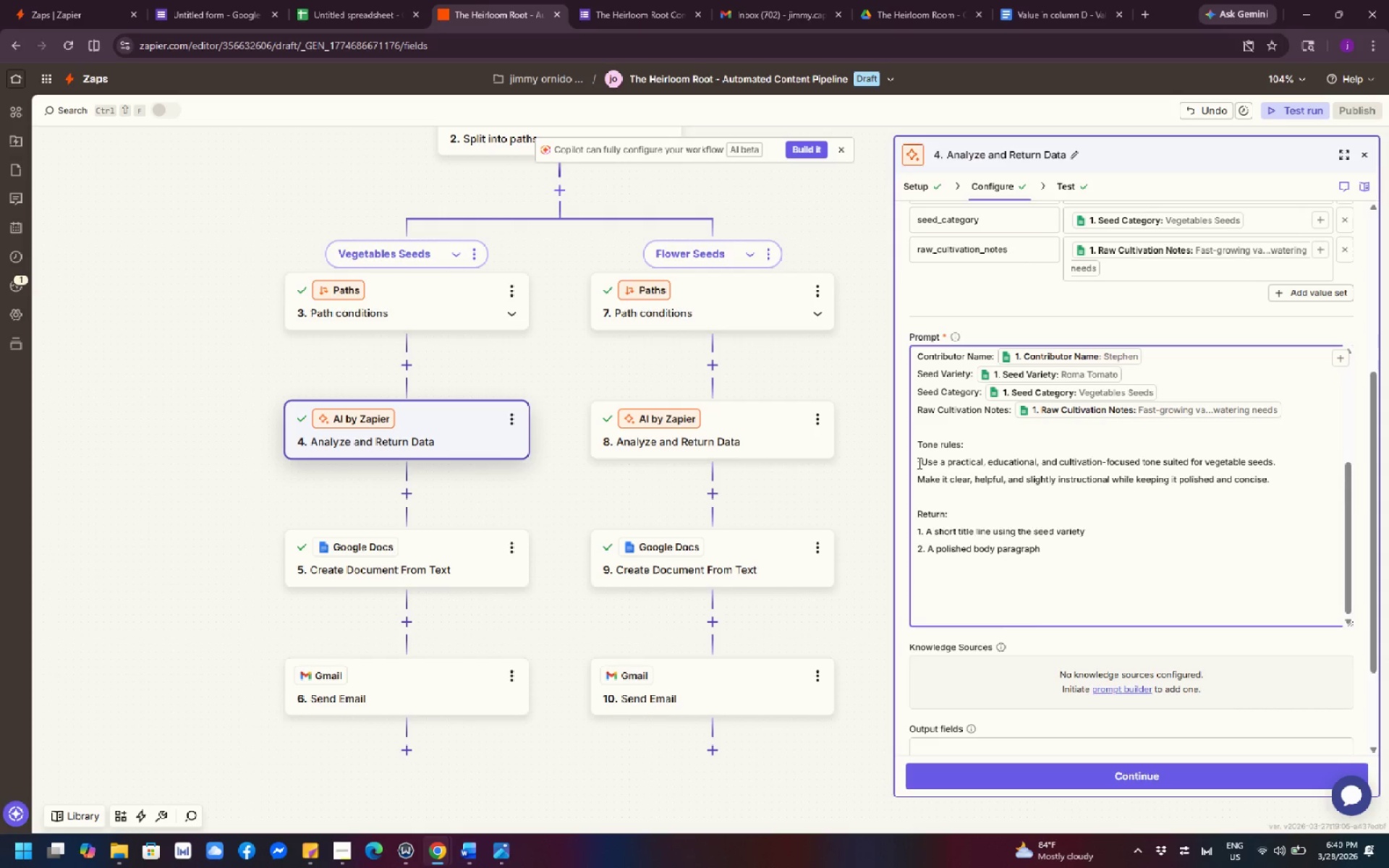 
key(Minus)
 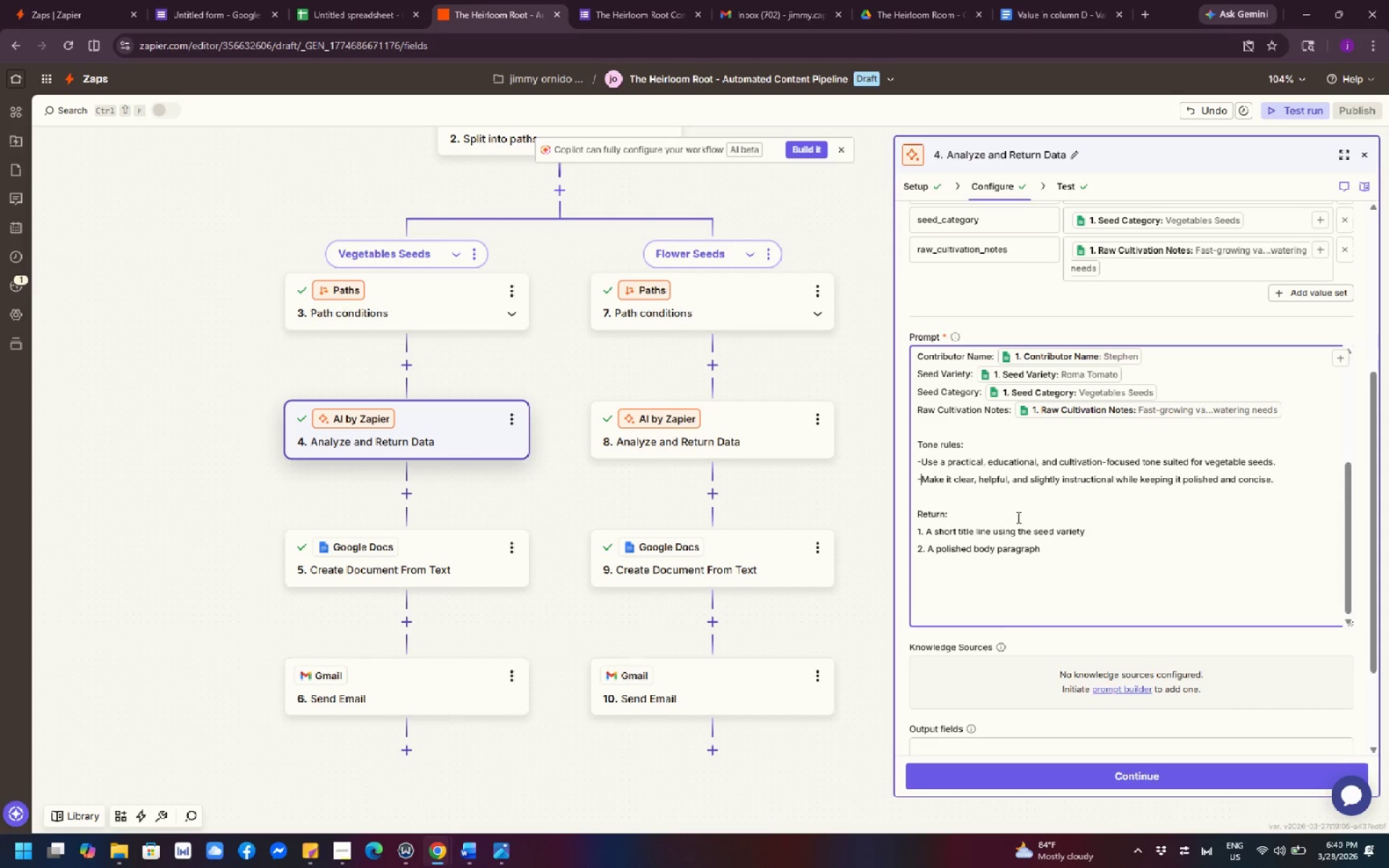 
left_click([1247, 542])
 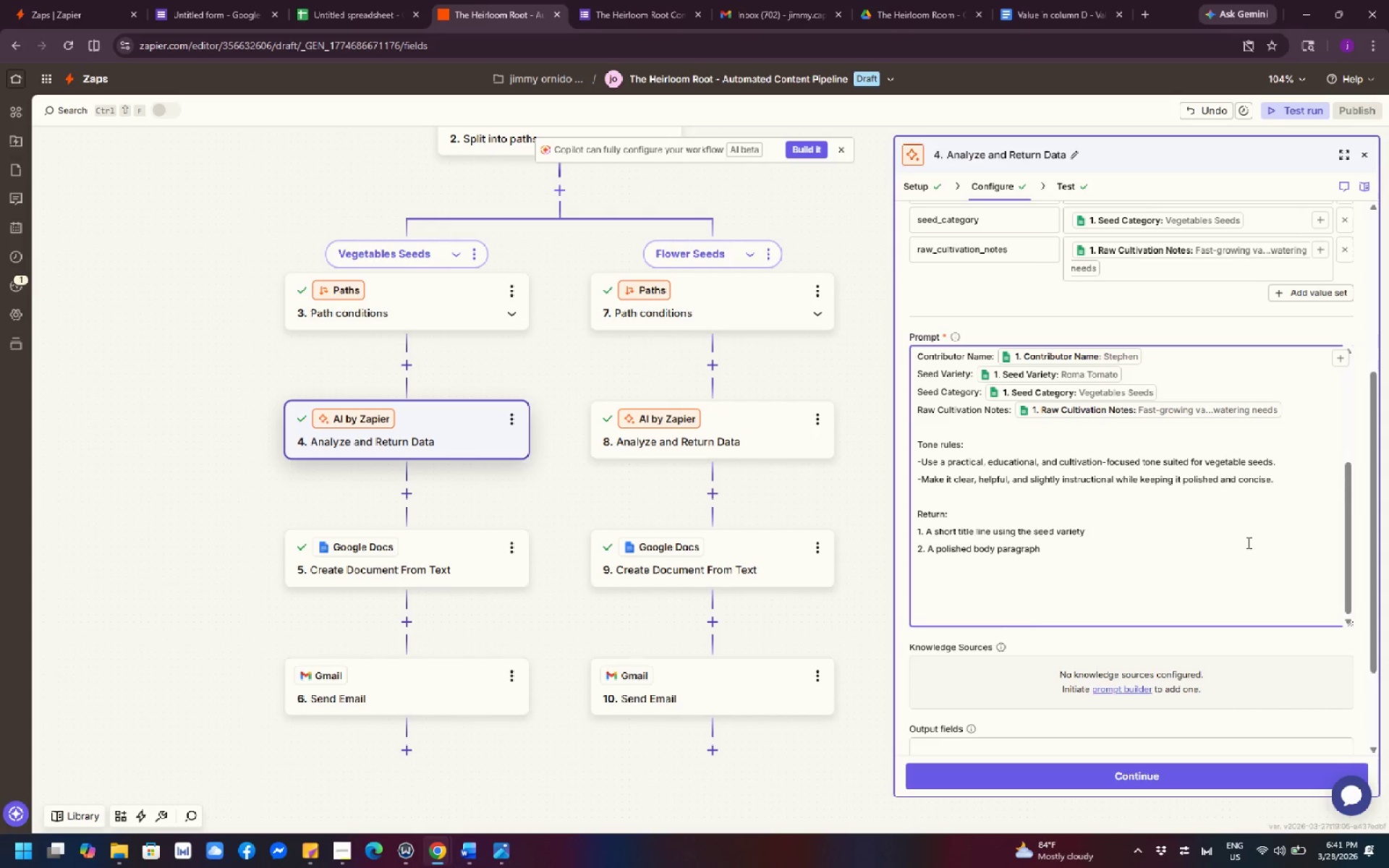 
wait(29.91)
 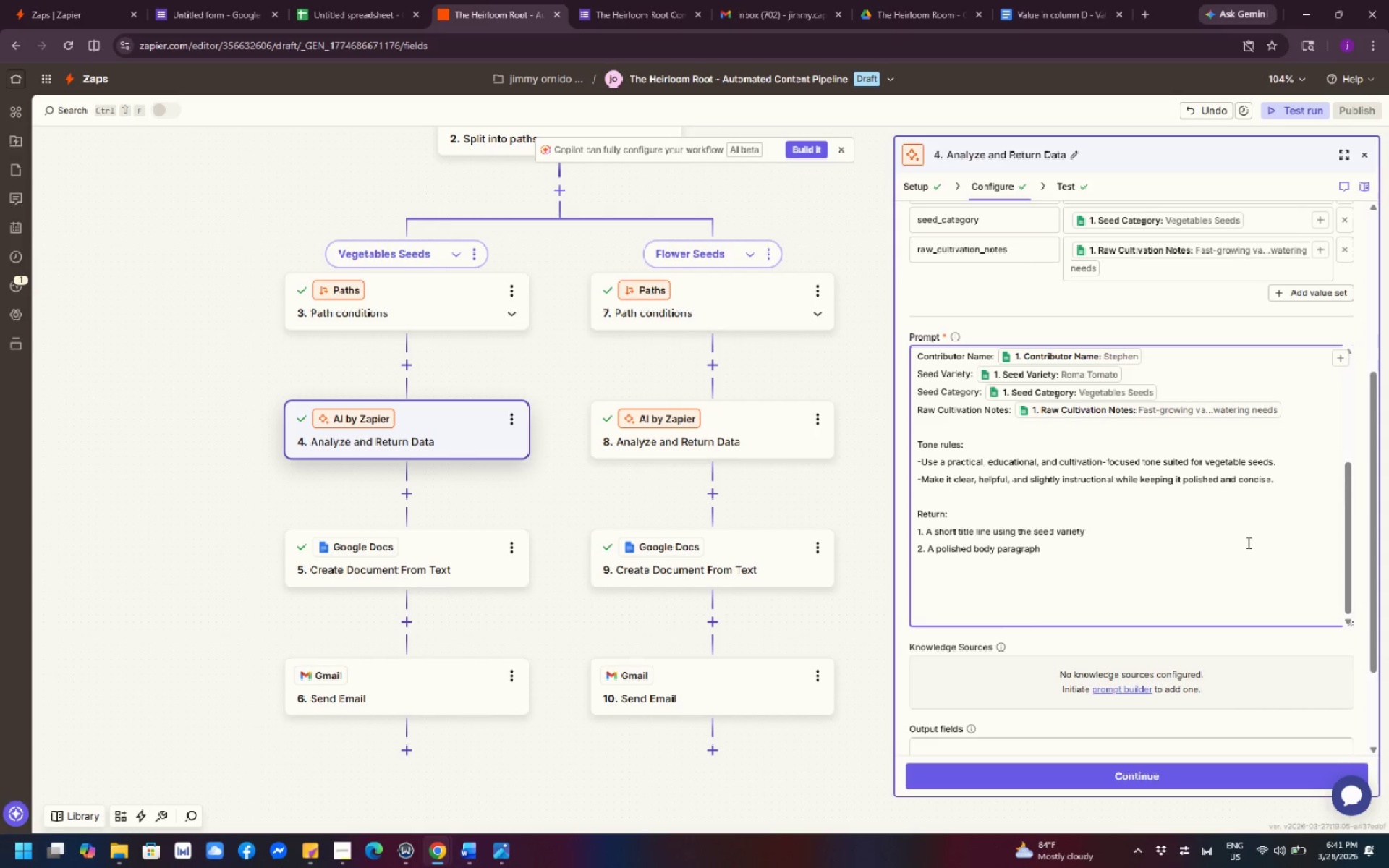 
scroll: coordinate [1199, 466], scroll_direction: up, amount: 5.0
 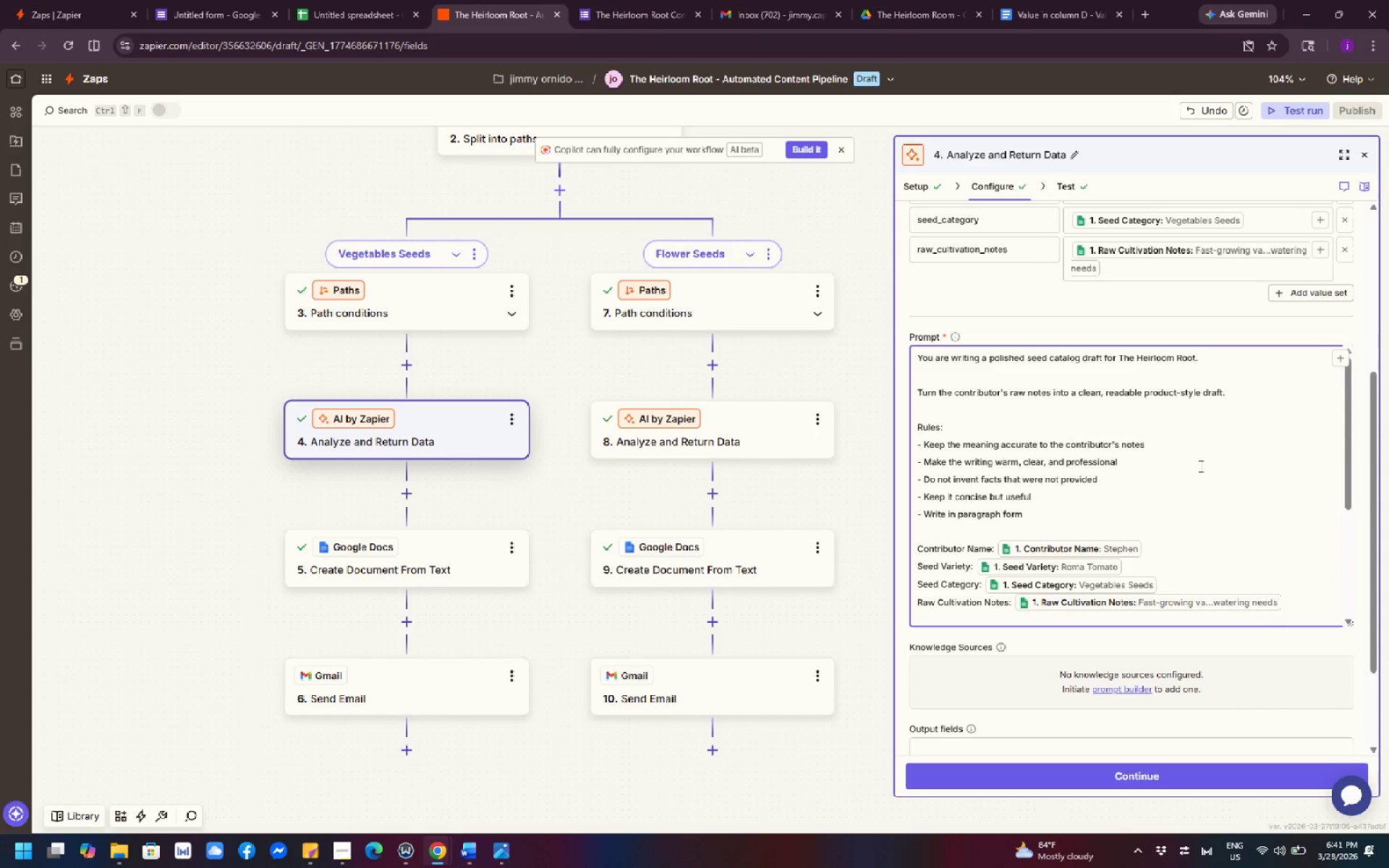 
scroll: coordinate [1197, 471], scroll_direction: down, amount: 7.0
 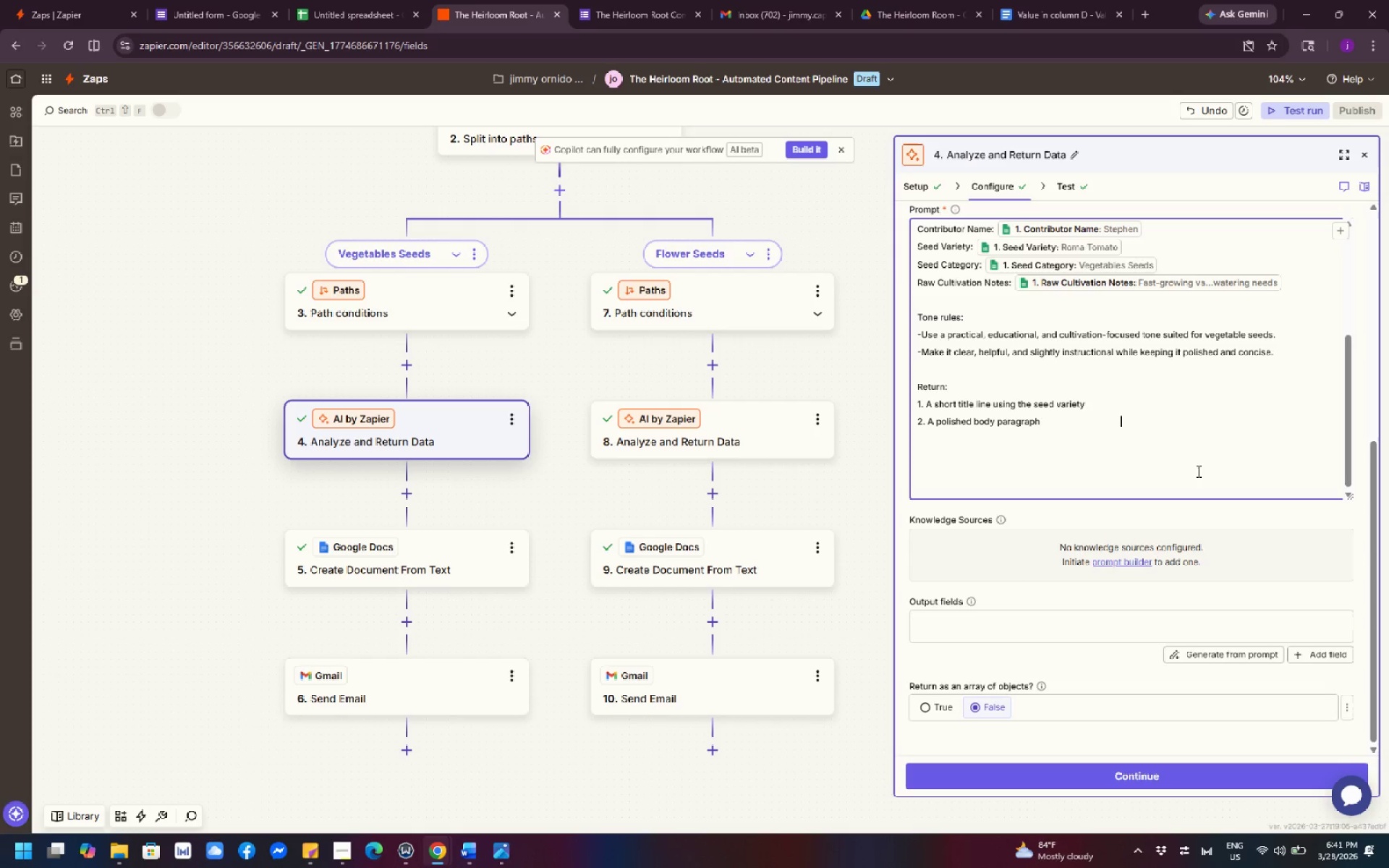 
scroll: coordinate [1197, 479], scroll_direction: up, amount: 2.0
 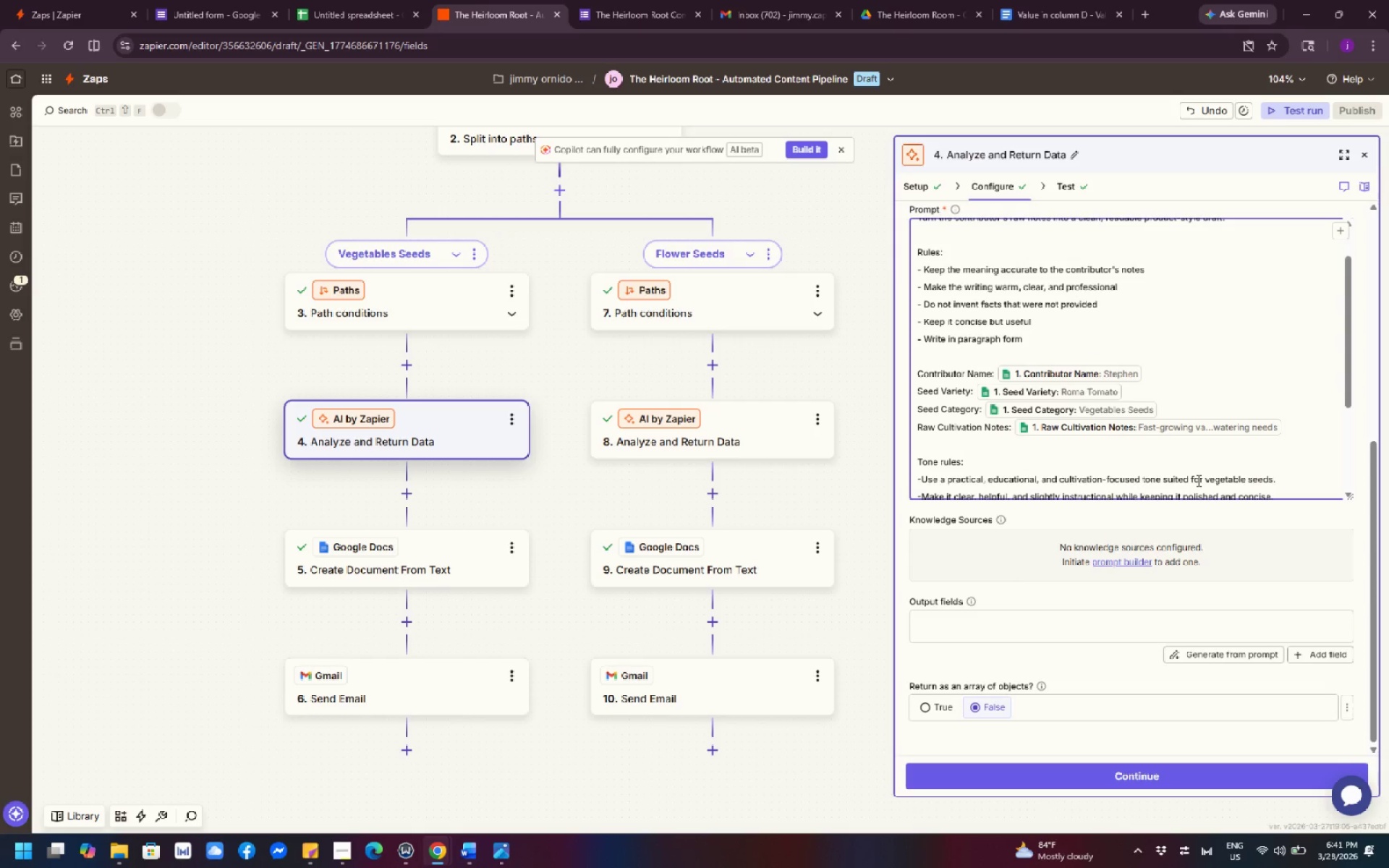 
wait(10.22)
 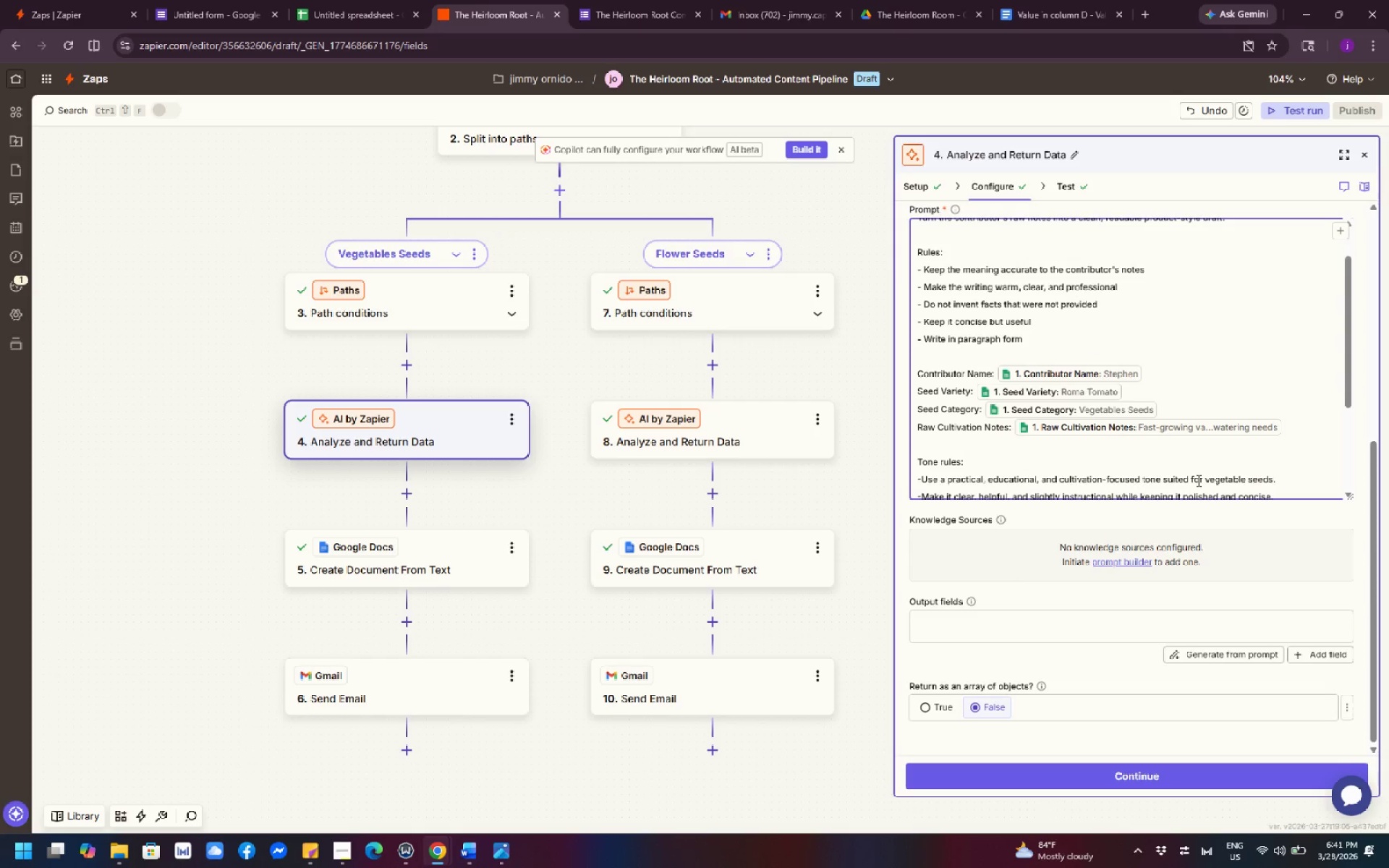 
left_click([1210, 782])
 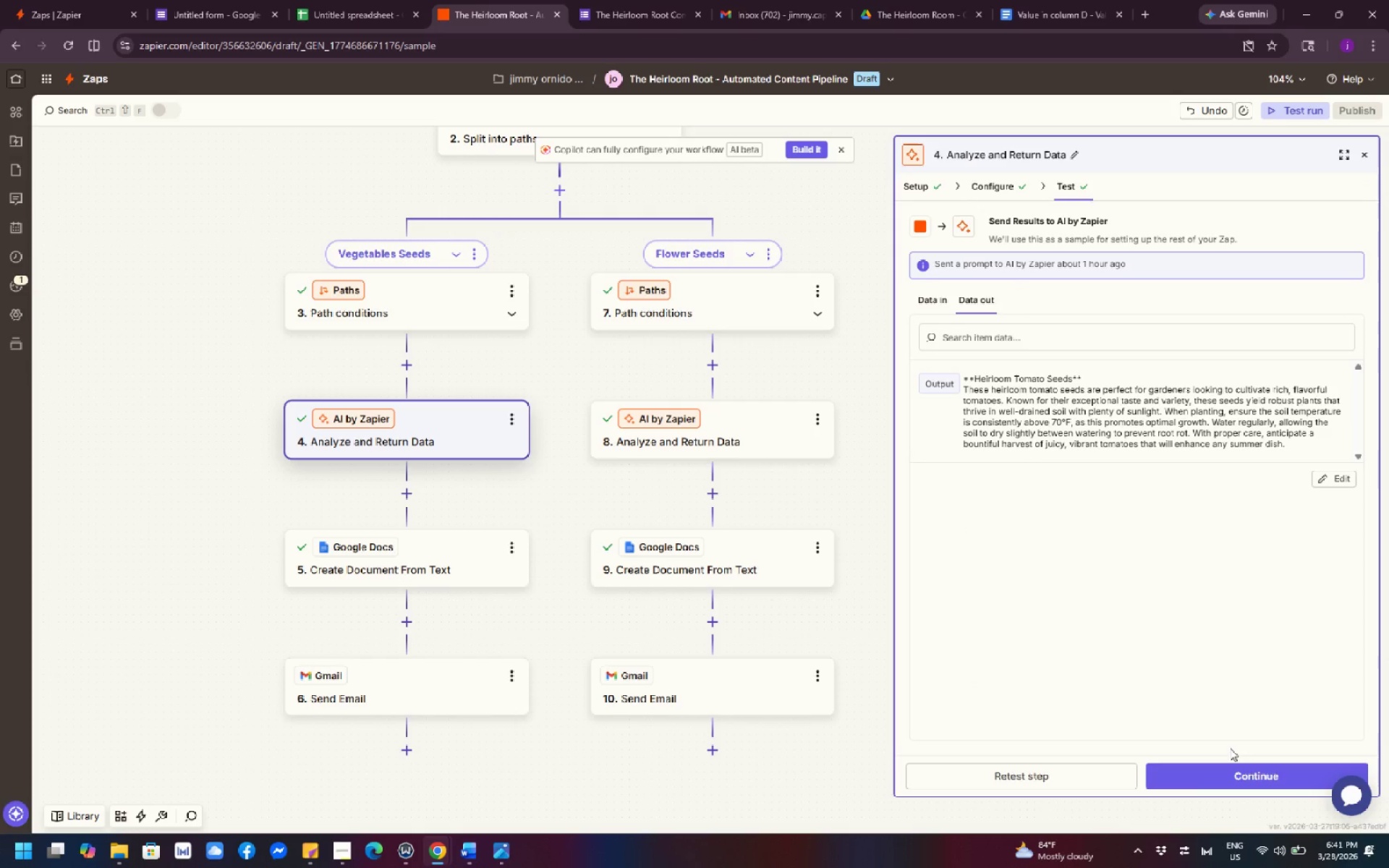 
wait(7.97)
 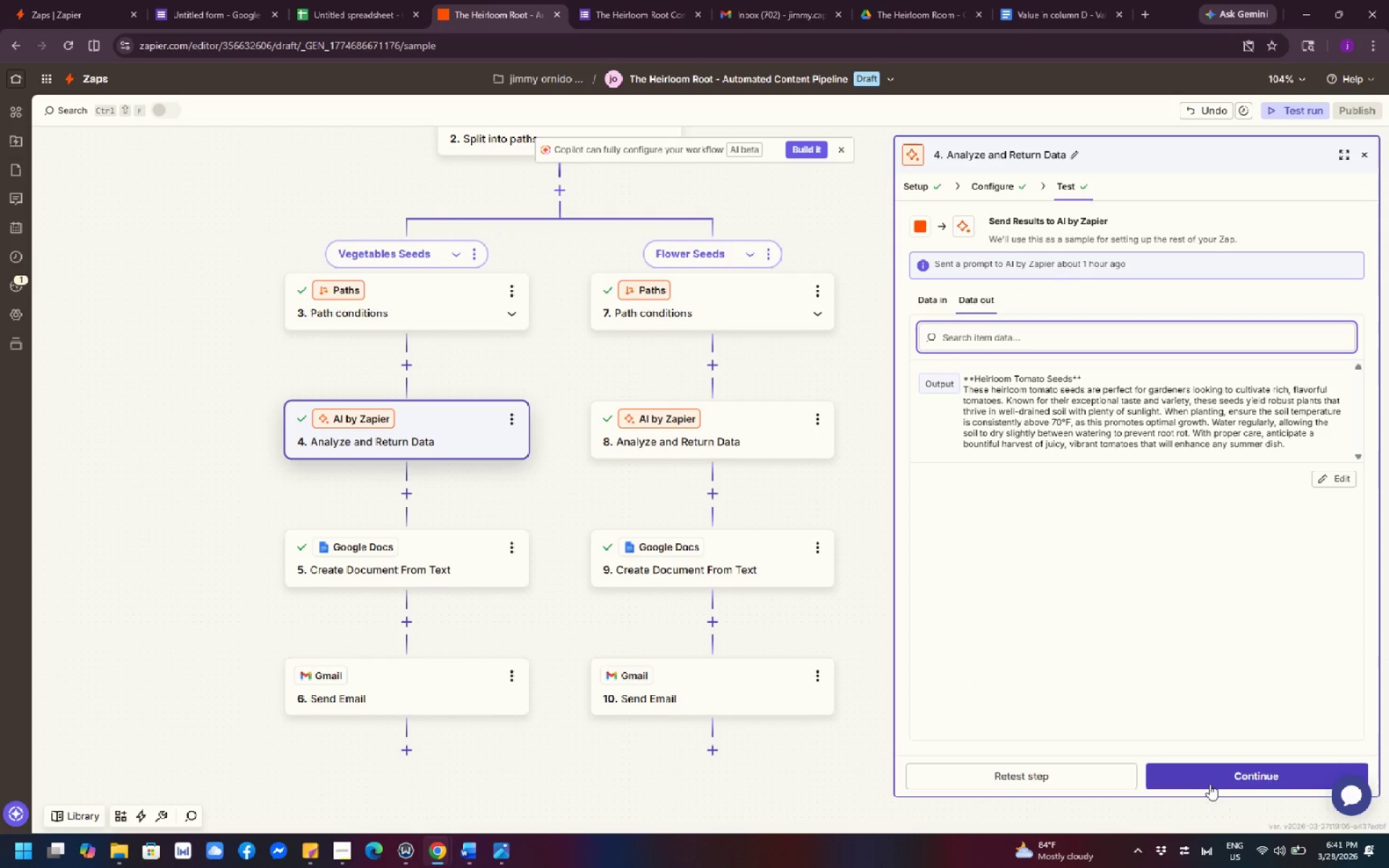 
left_click([734, 425])
 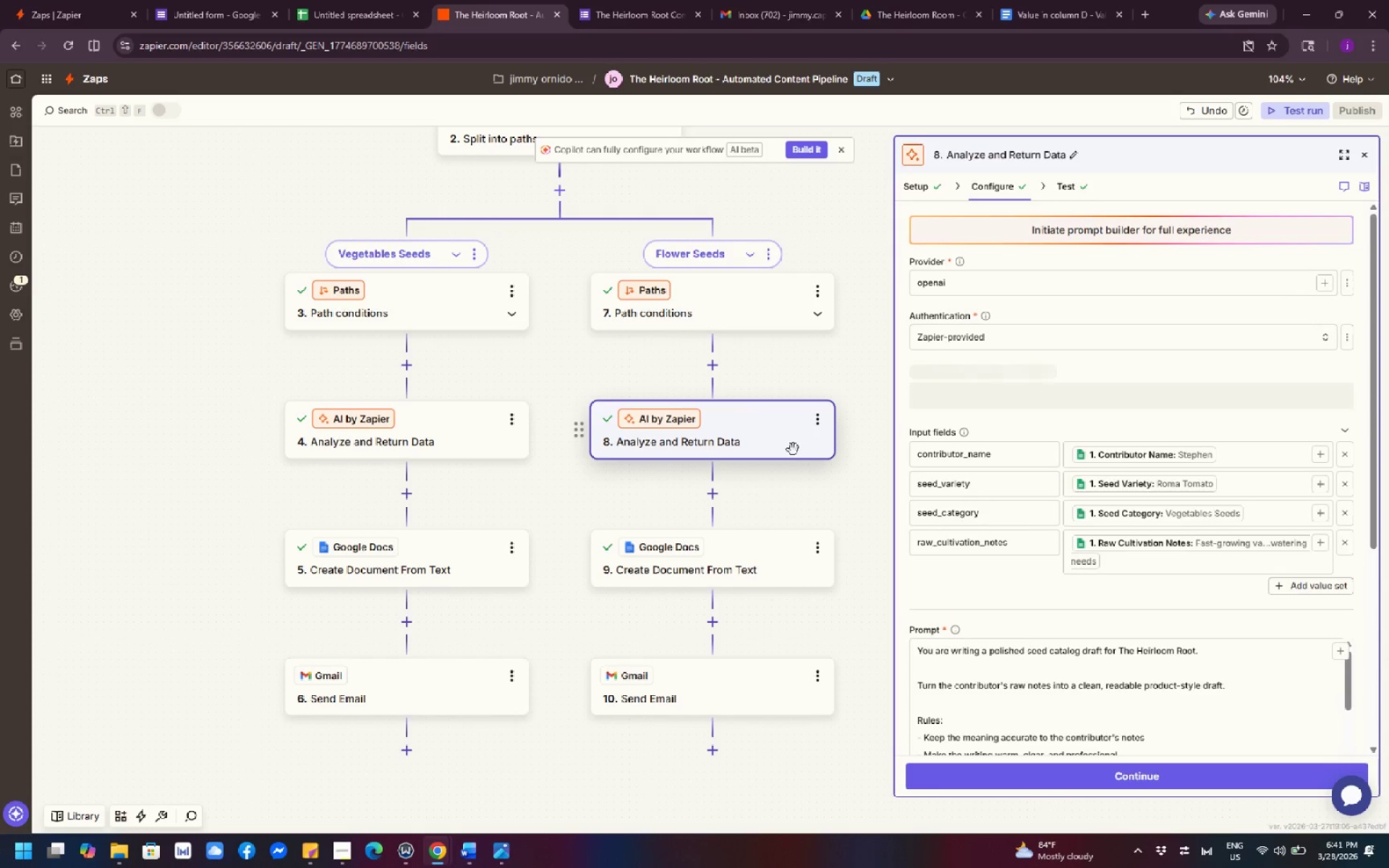 
scroll: coordinate [1035, 499], scroll_direction: down, amount: 7.0
 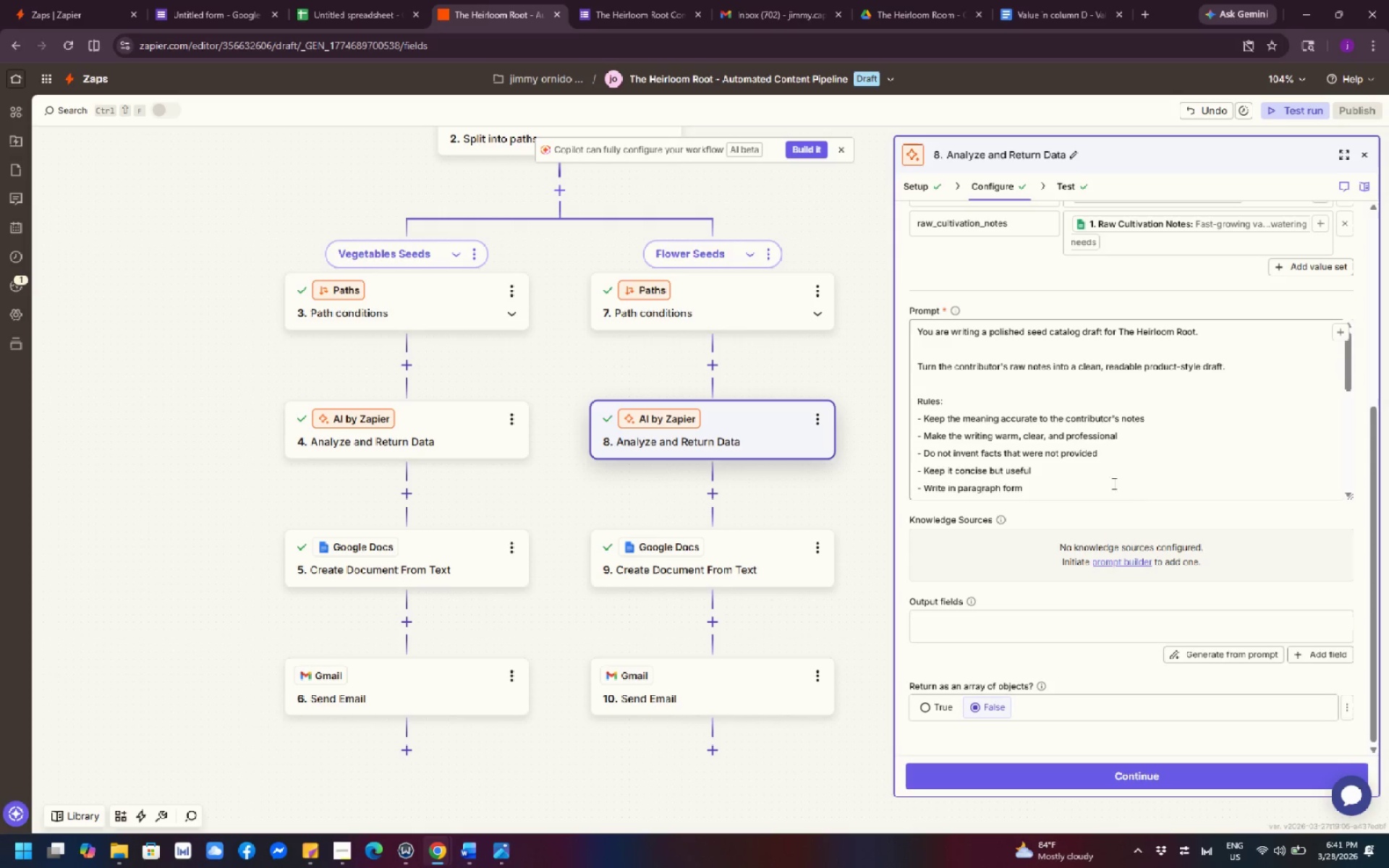 
scroll: coordinate [1171, 480], scroll_direction: up, amount: 2.0
 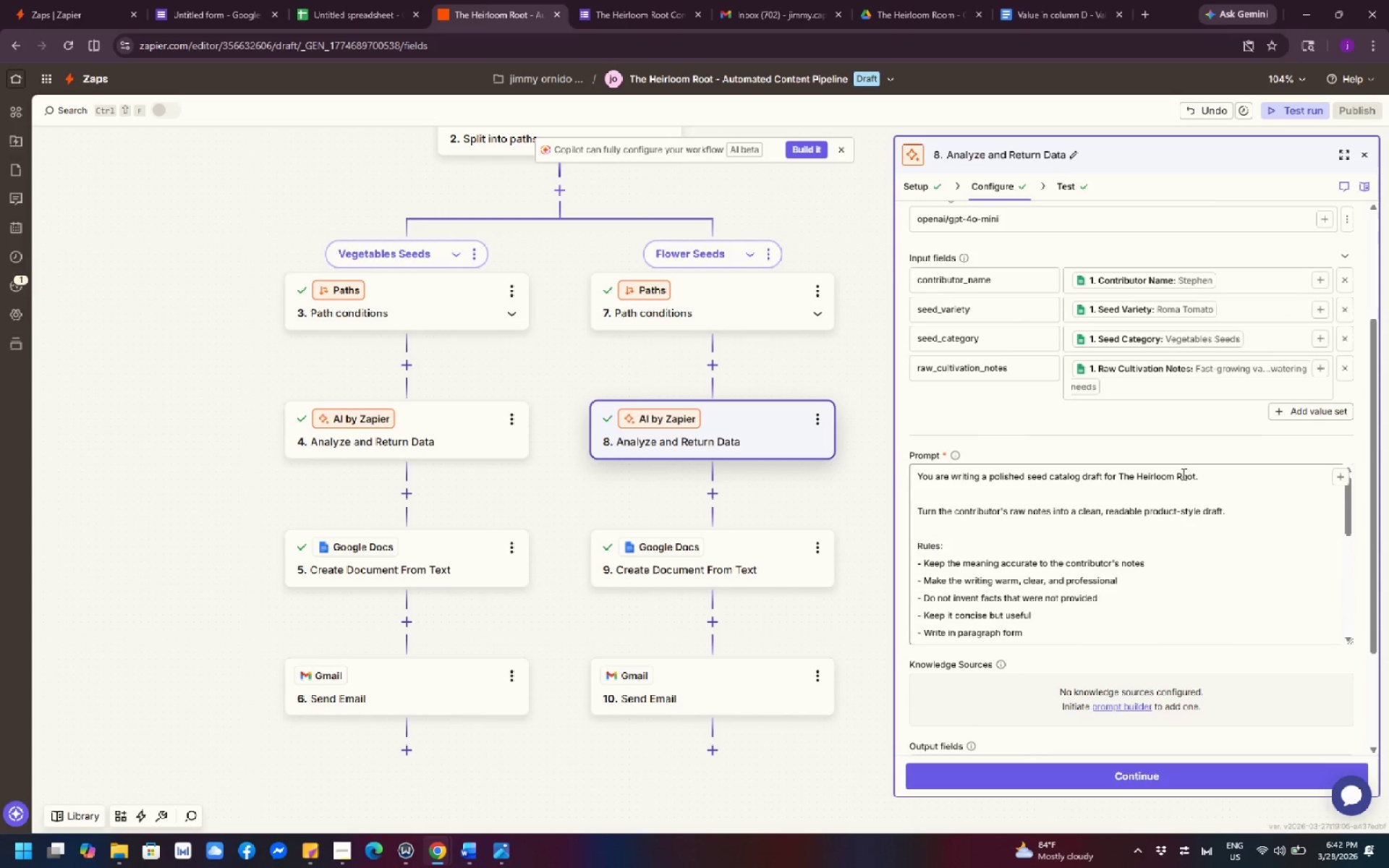 
wait(21.08)
 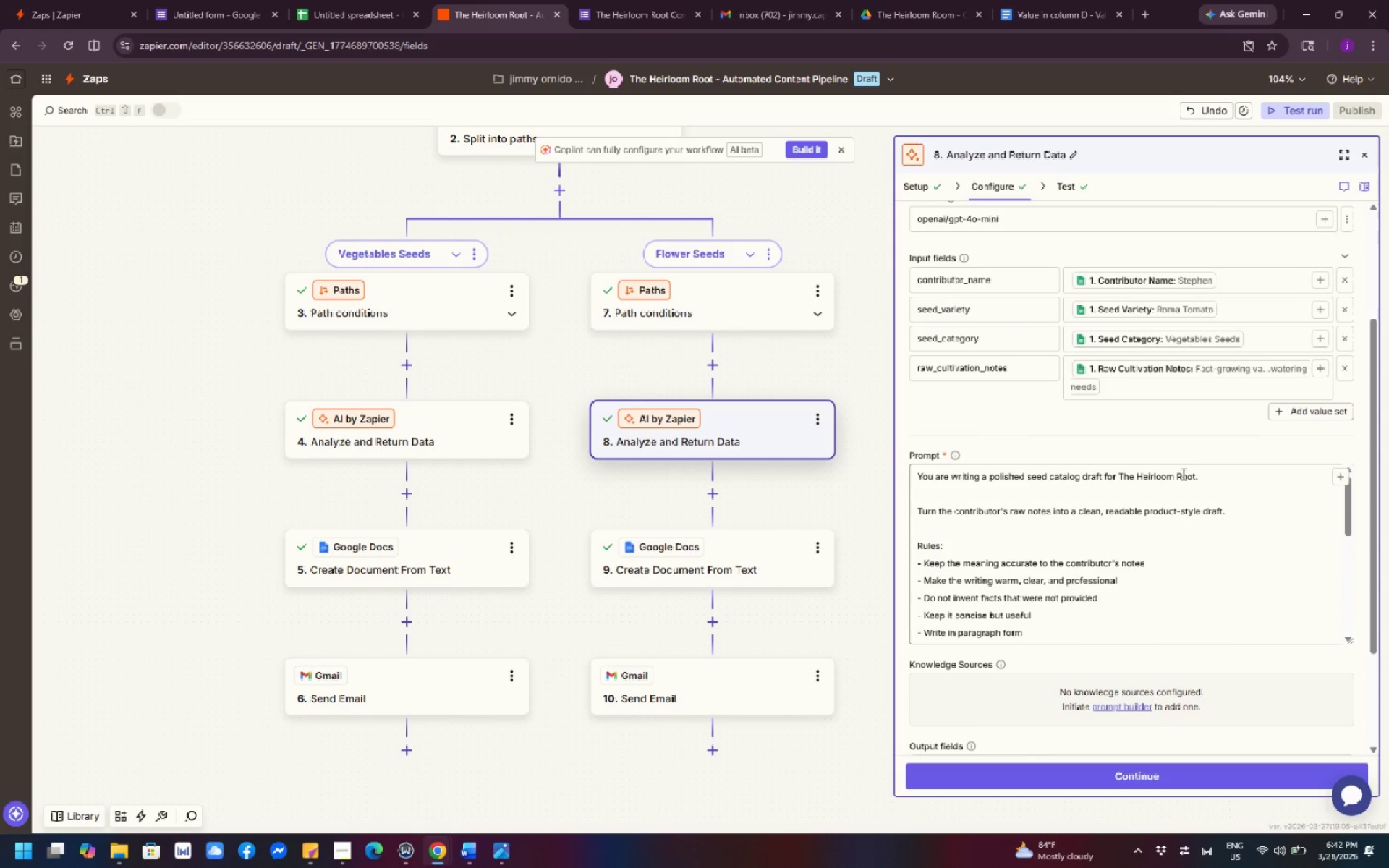 
scroll: coordinate [1103, 542], scroll_direction: down, amount: 2.0
 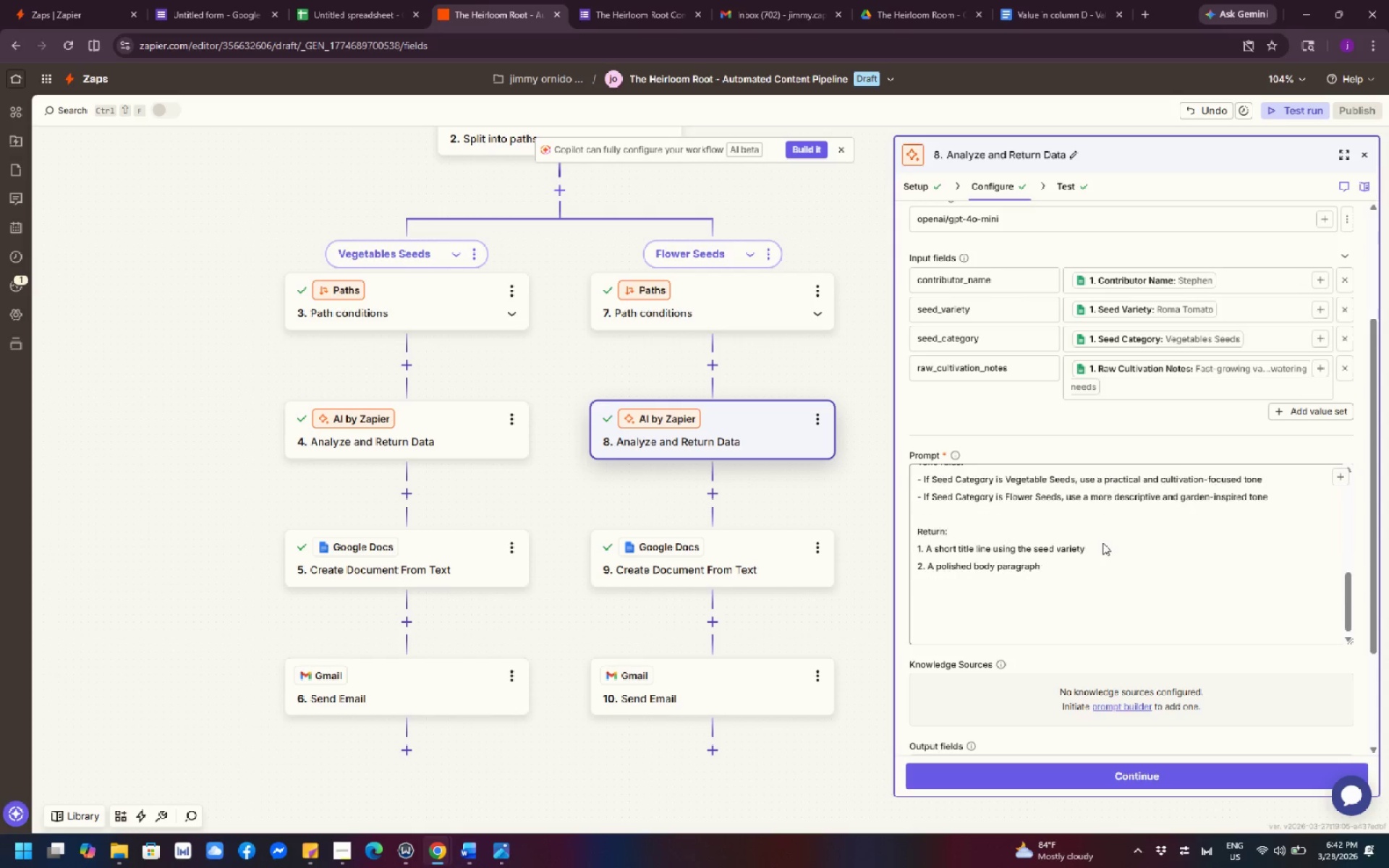 
scroll: coordinate [1103, 545], scroll_direction: up, amount: 1.0
 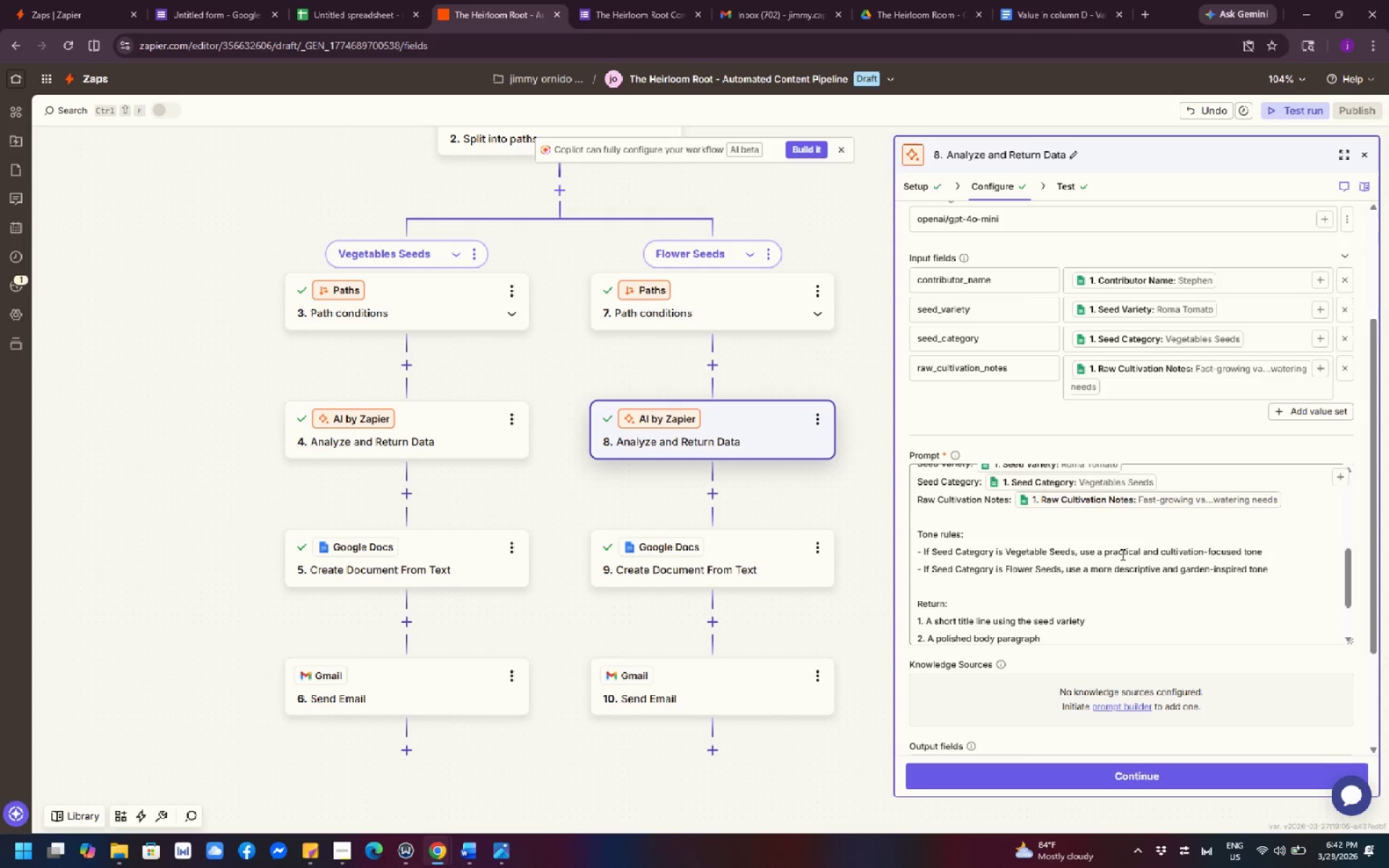 
wait(28.62)
 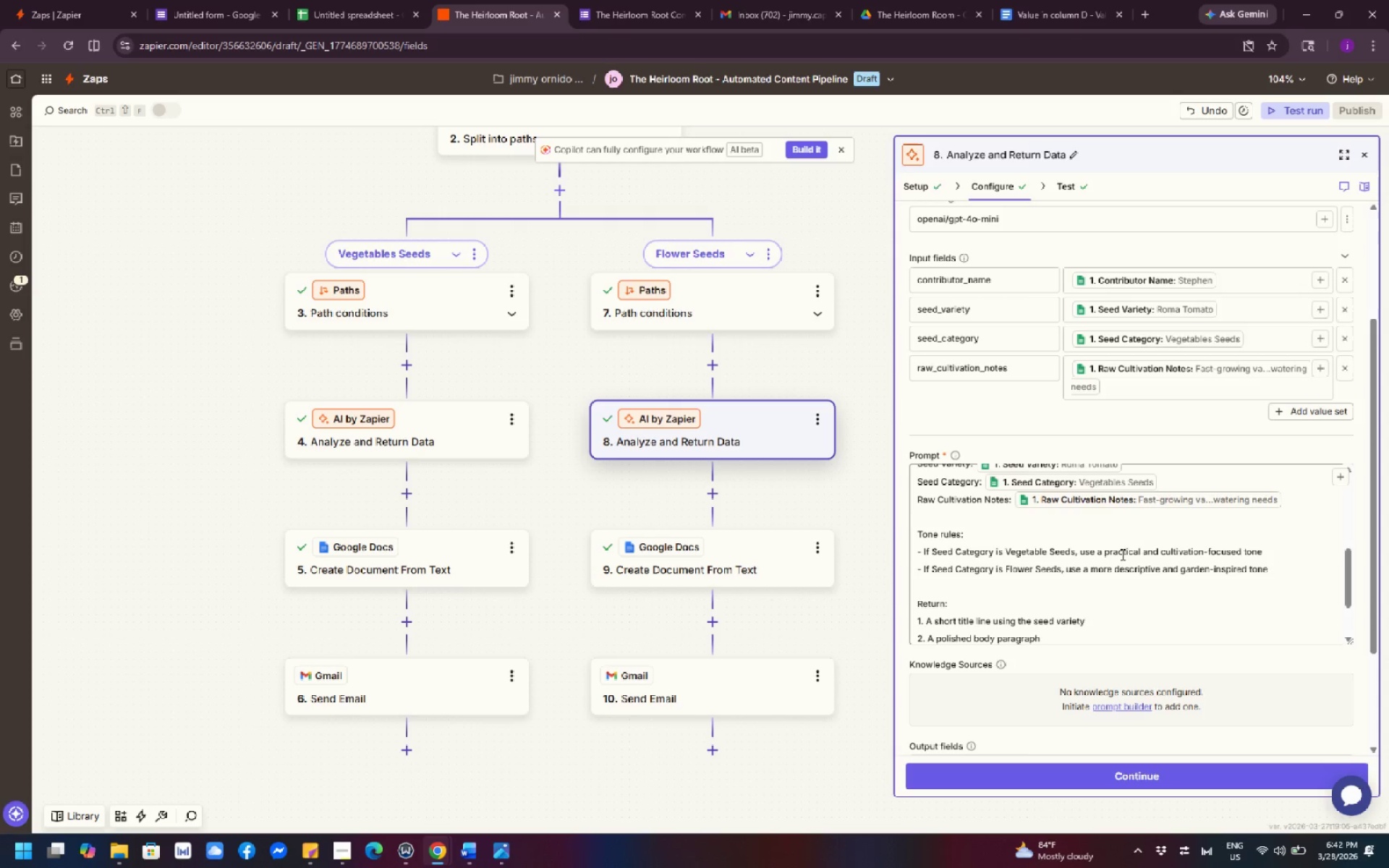 
left_click([786, 444])
 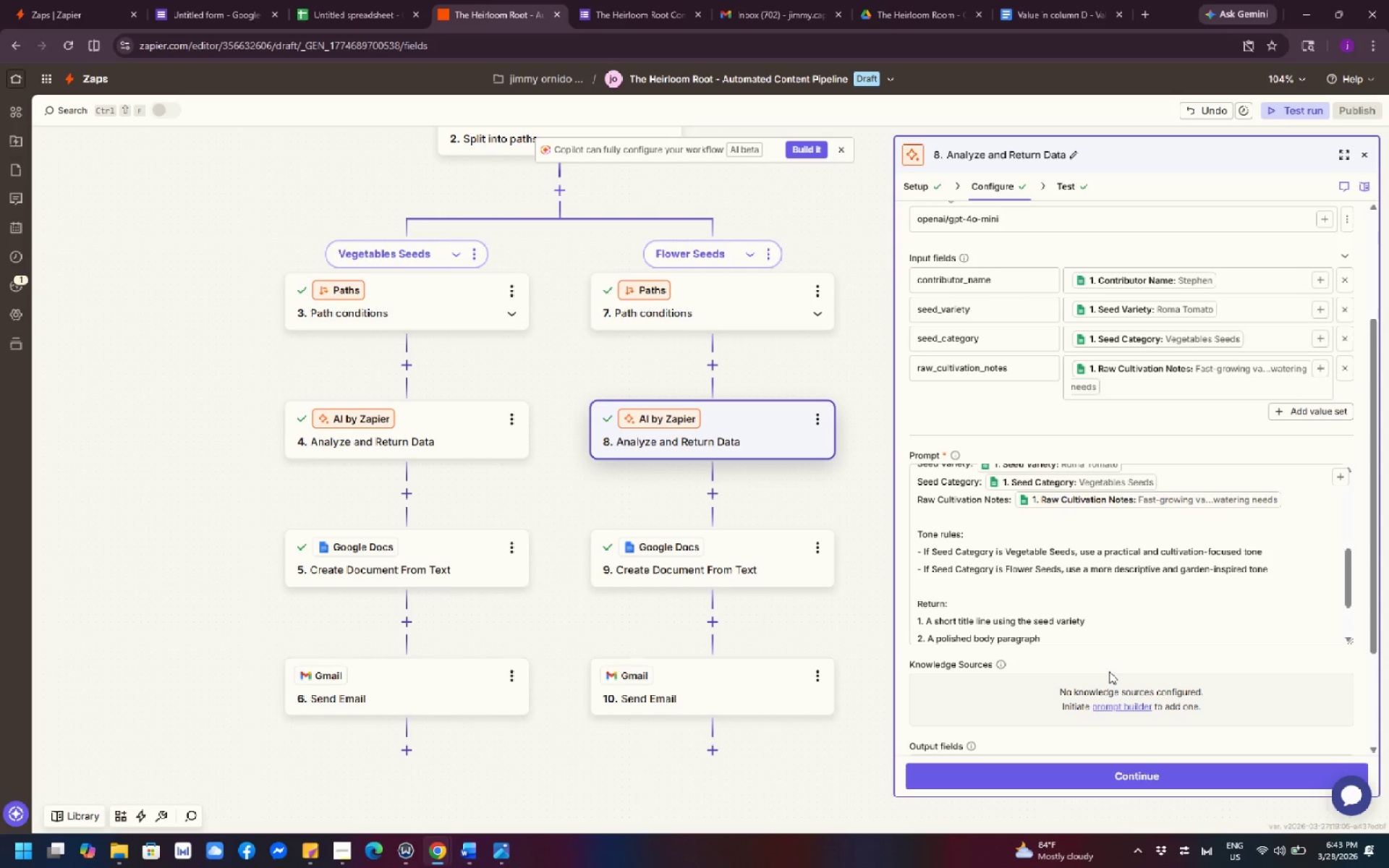 
wait(15.94)
 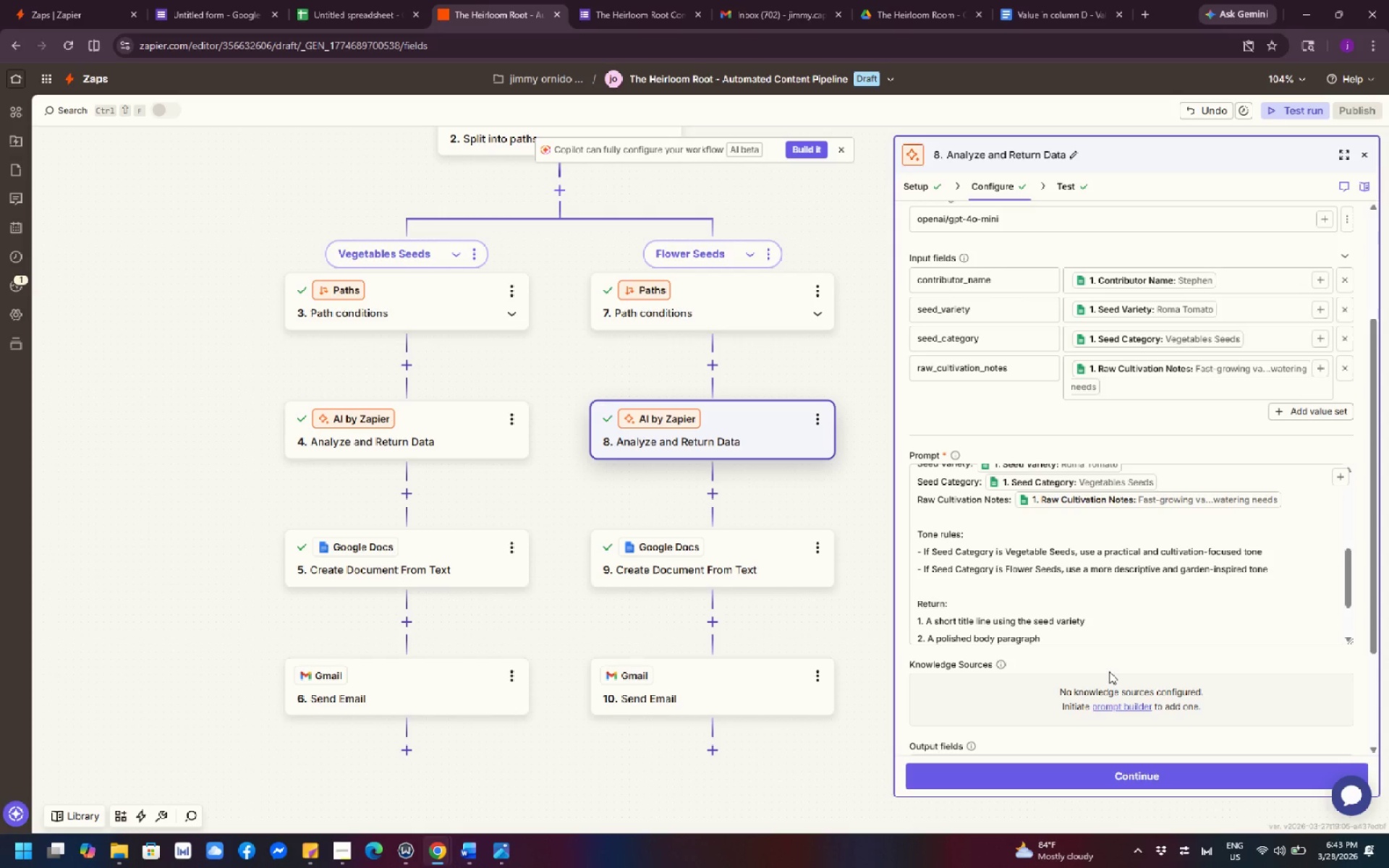 
left_click([354, 22])
 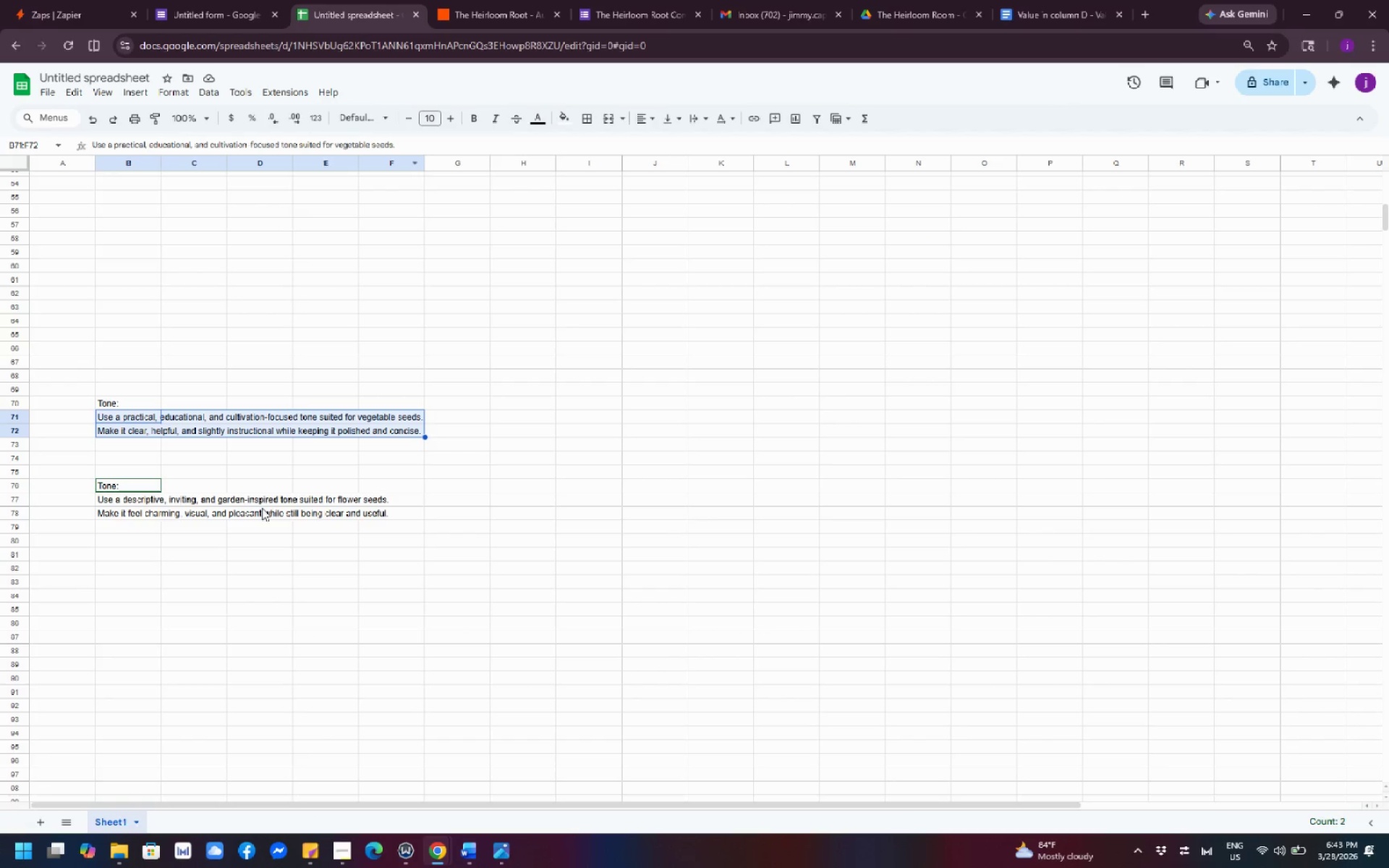 
left_click([197, 495])
 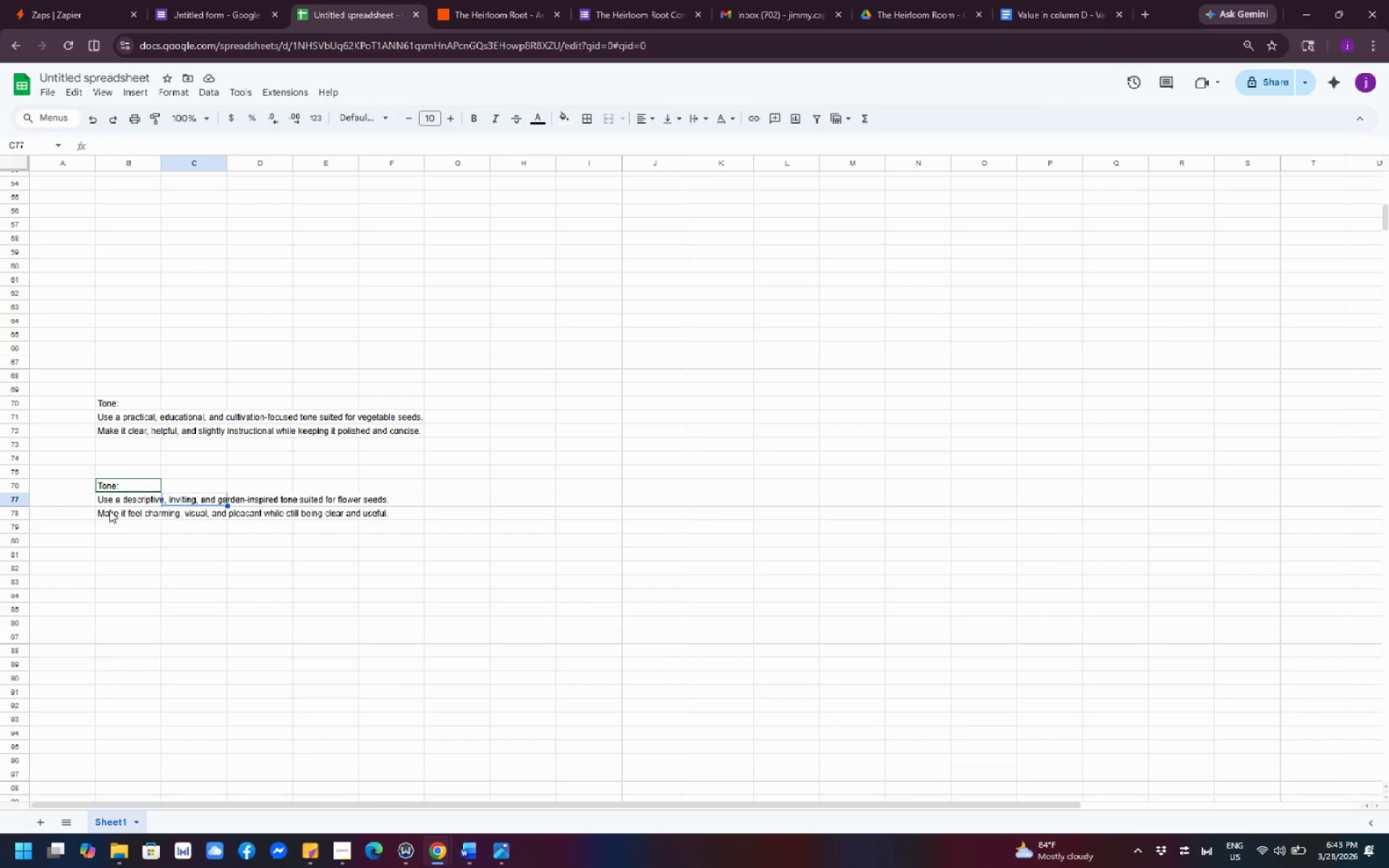 
left_click_drag(start_coordinate=[95, 503], to_coordinate=[385, 517])
 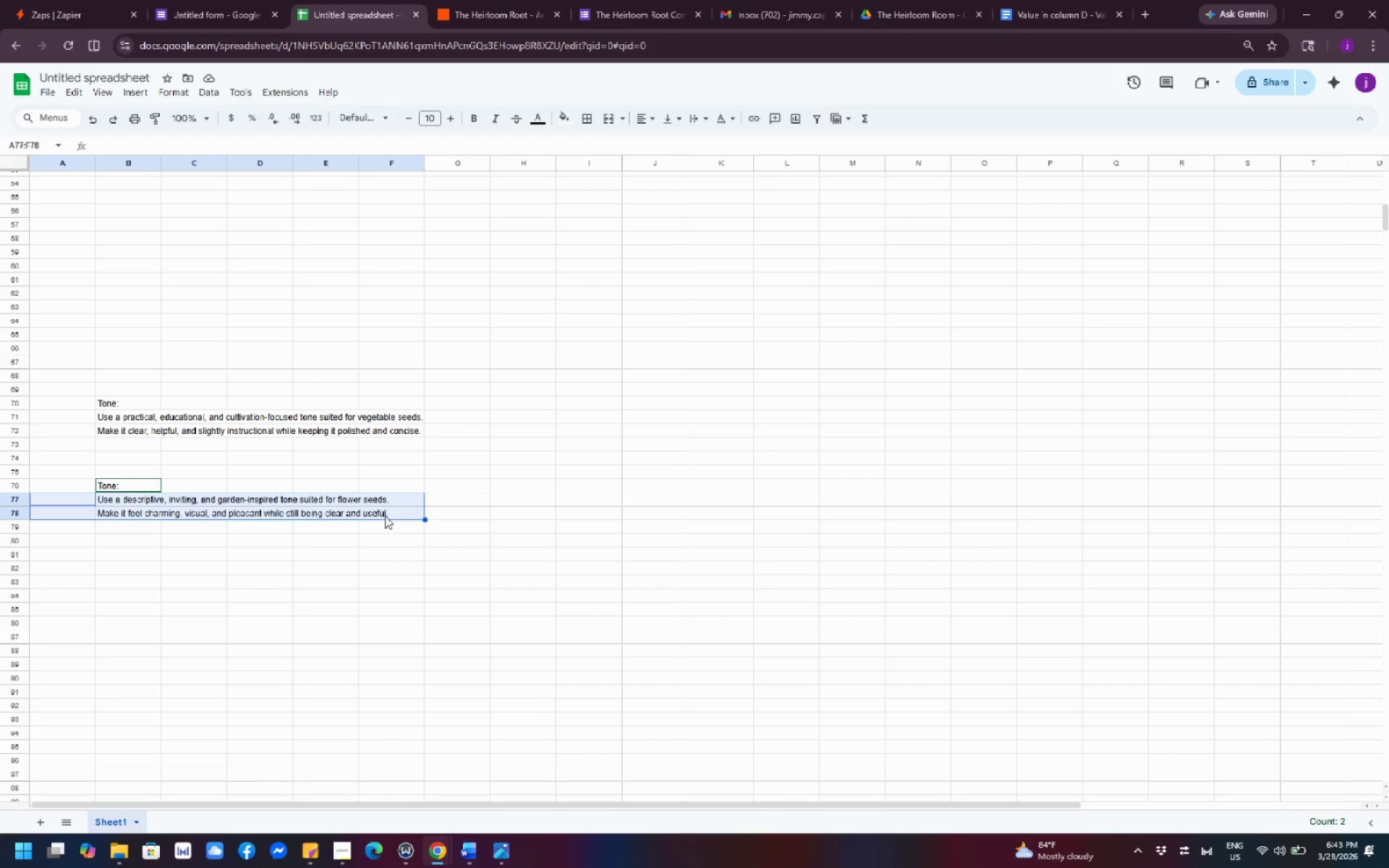 
key(Control+C)
 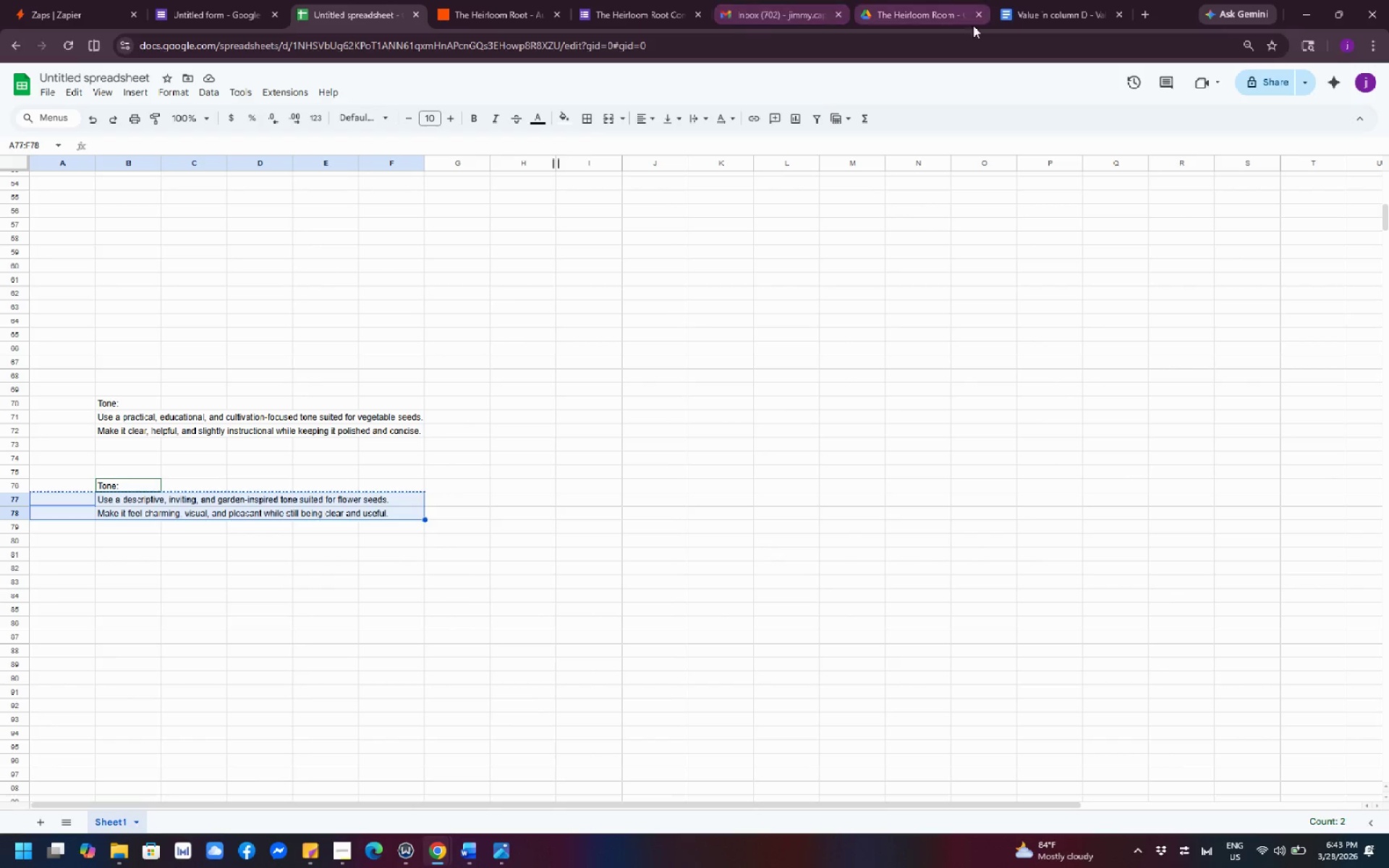 
left_click([477, 21])
 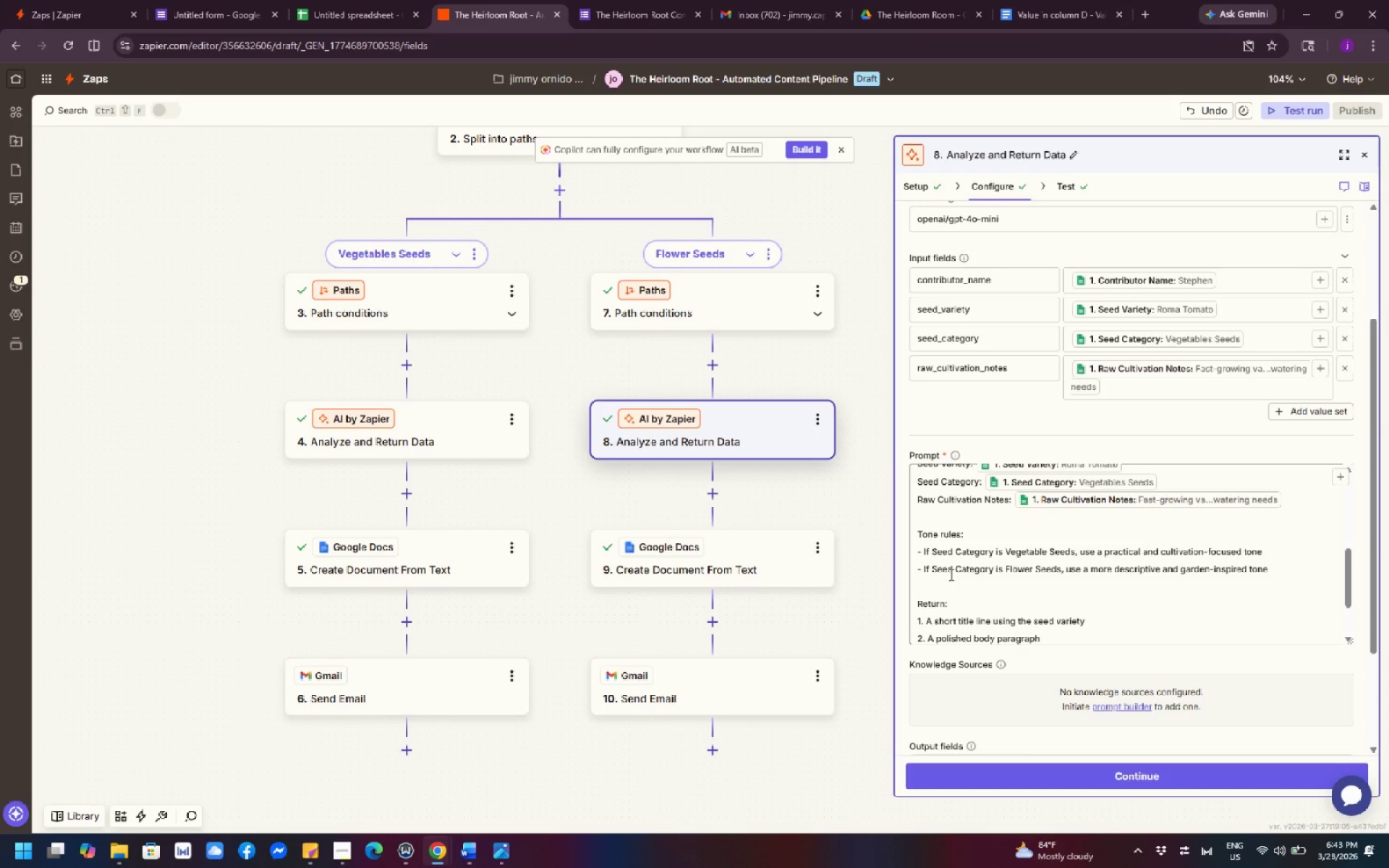 
left_click_drag(start_coordinate=[923, 561], to_coordinate=[1270, 566])
 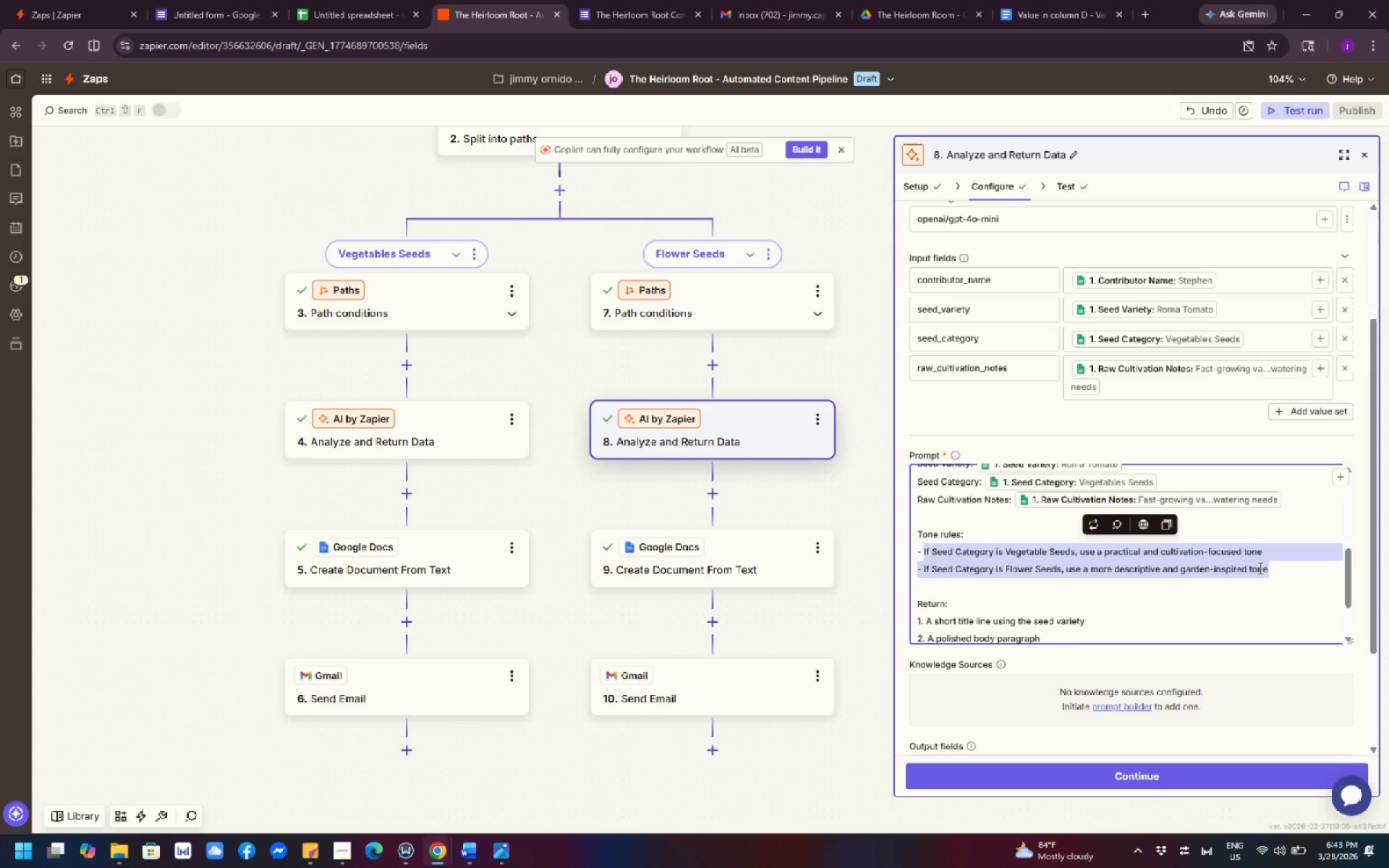 
key(Control+V)
 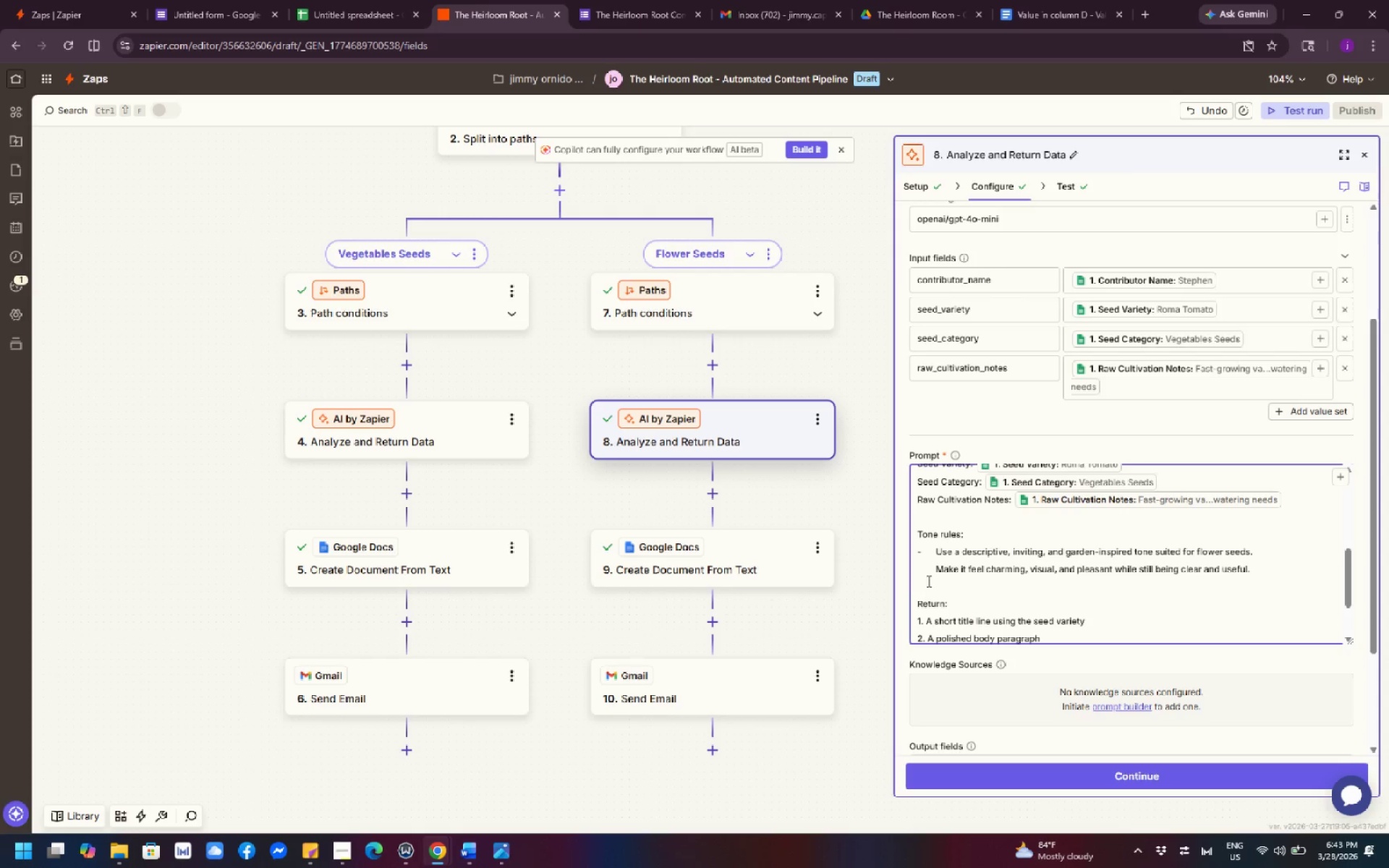 
left_click([931, 571])
 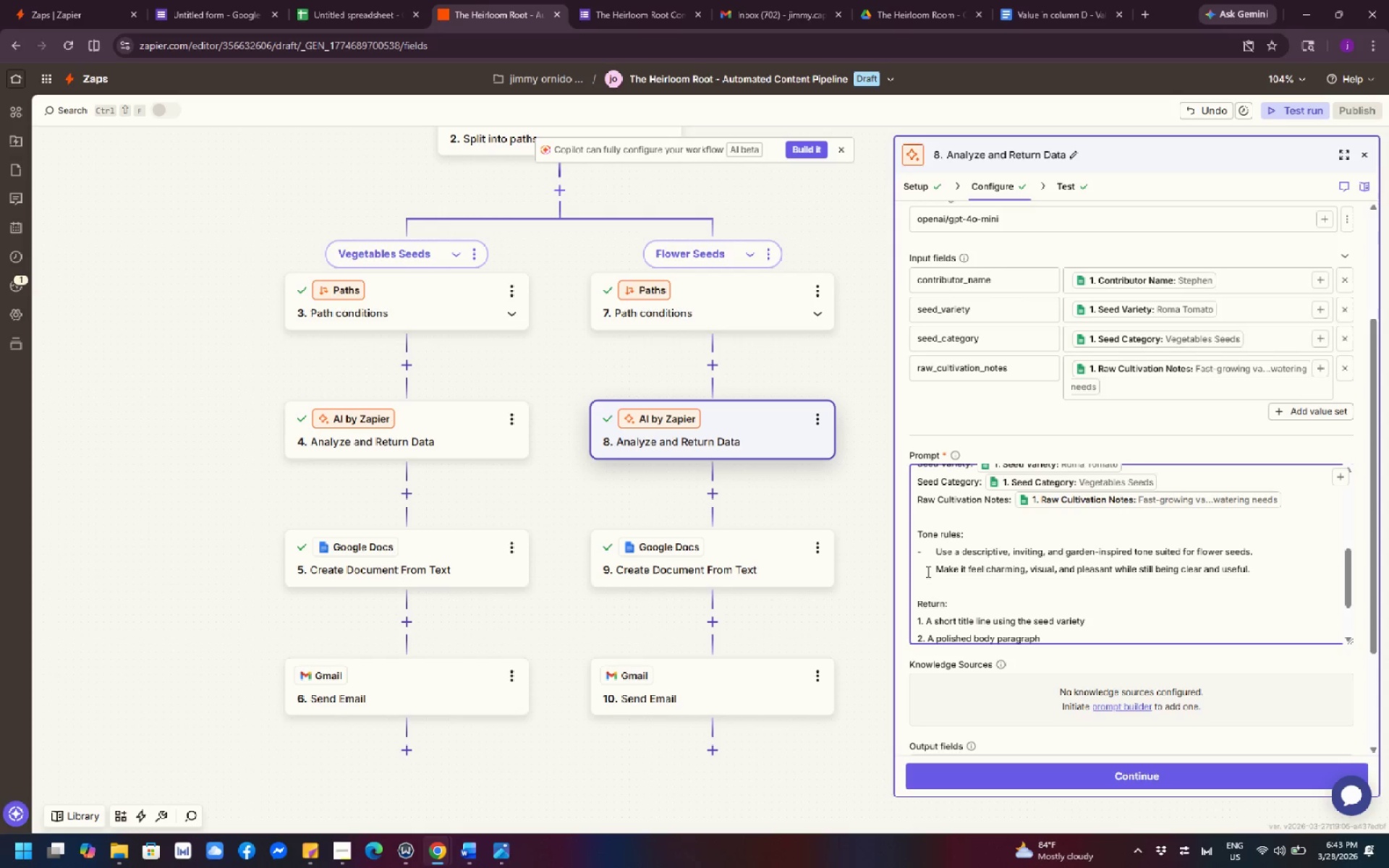 
left_click([927, 571])
 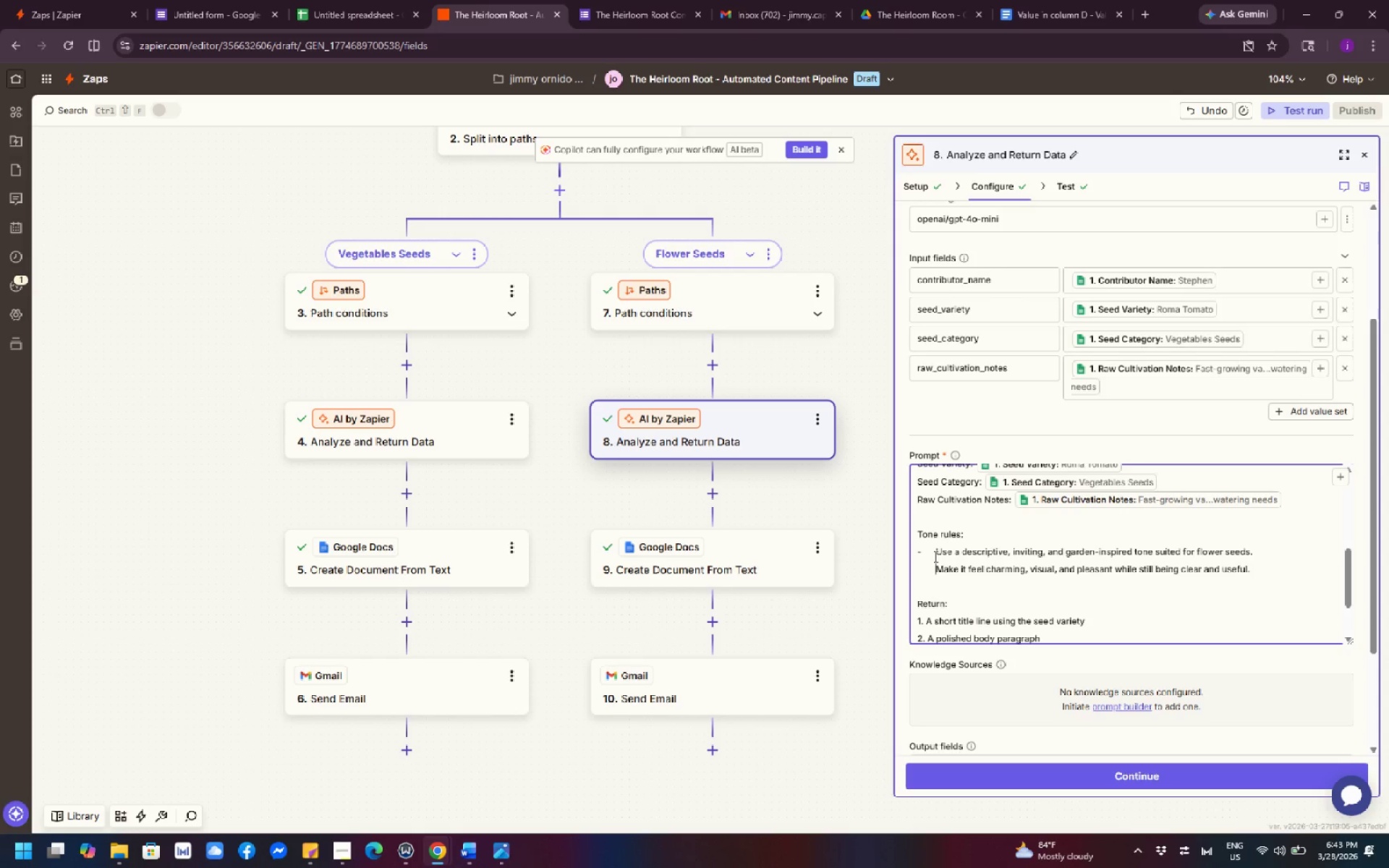 
left_click([934, 556])
 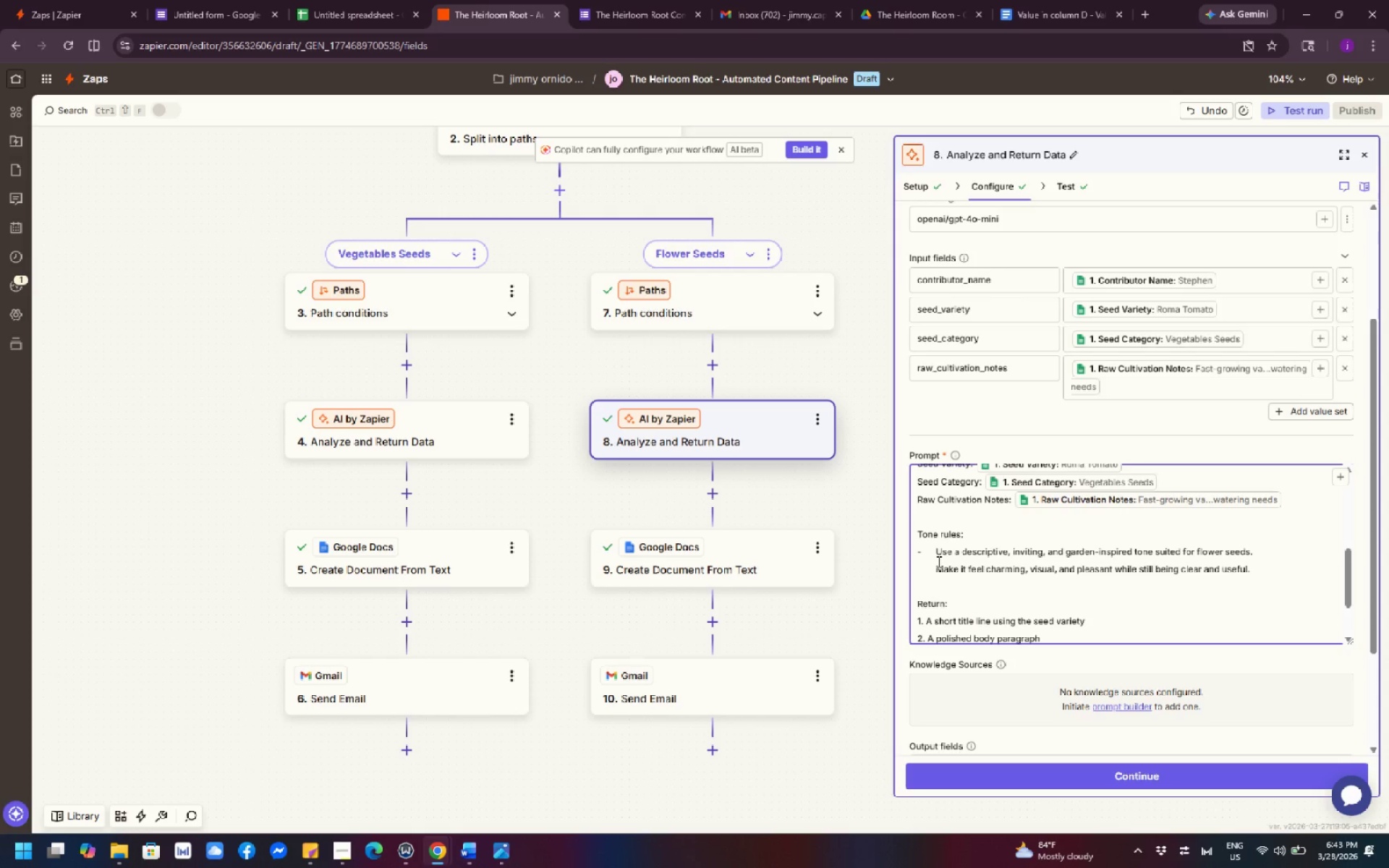 
key(Backspace)
 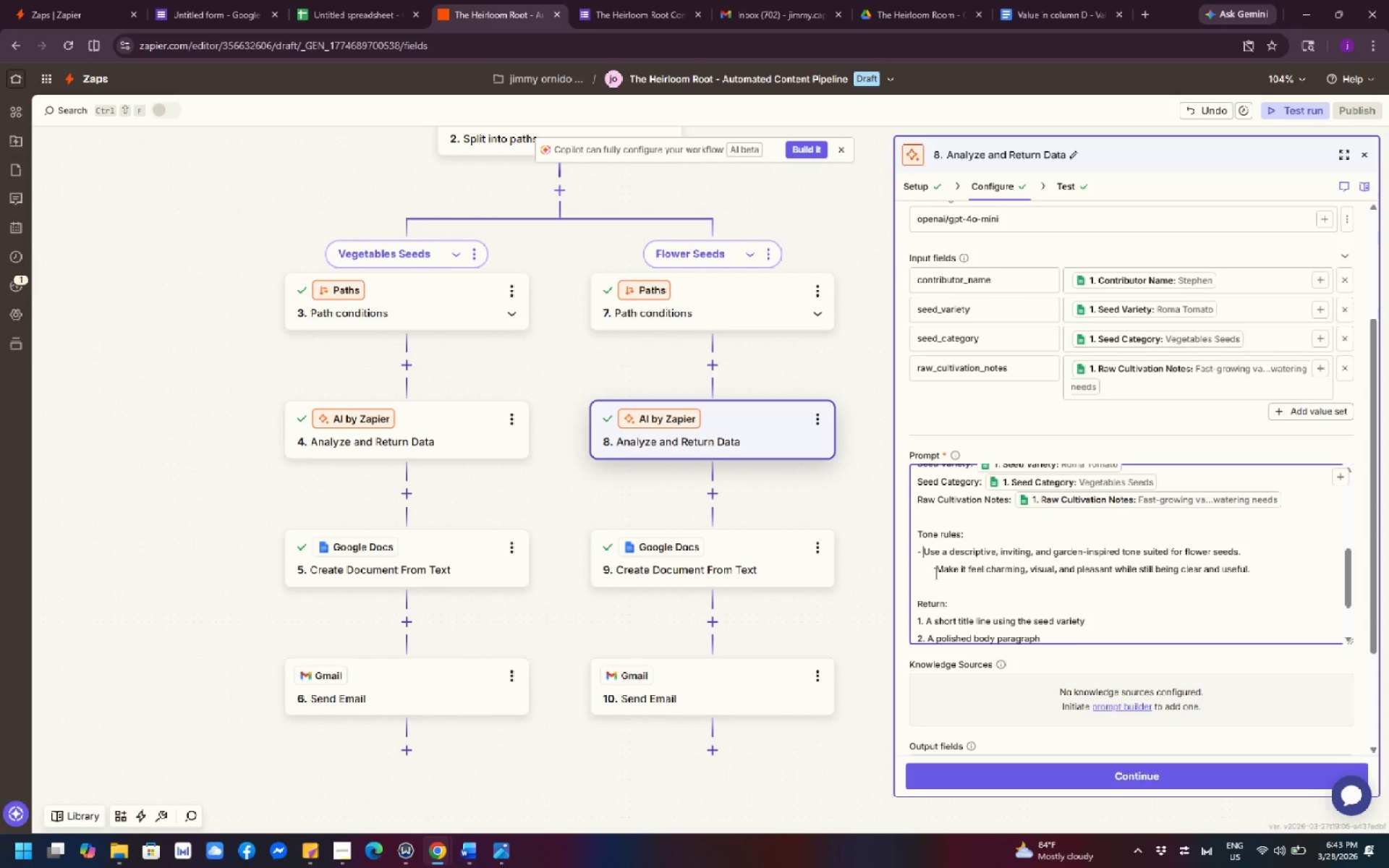 
left_click([933, 575])
 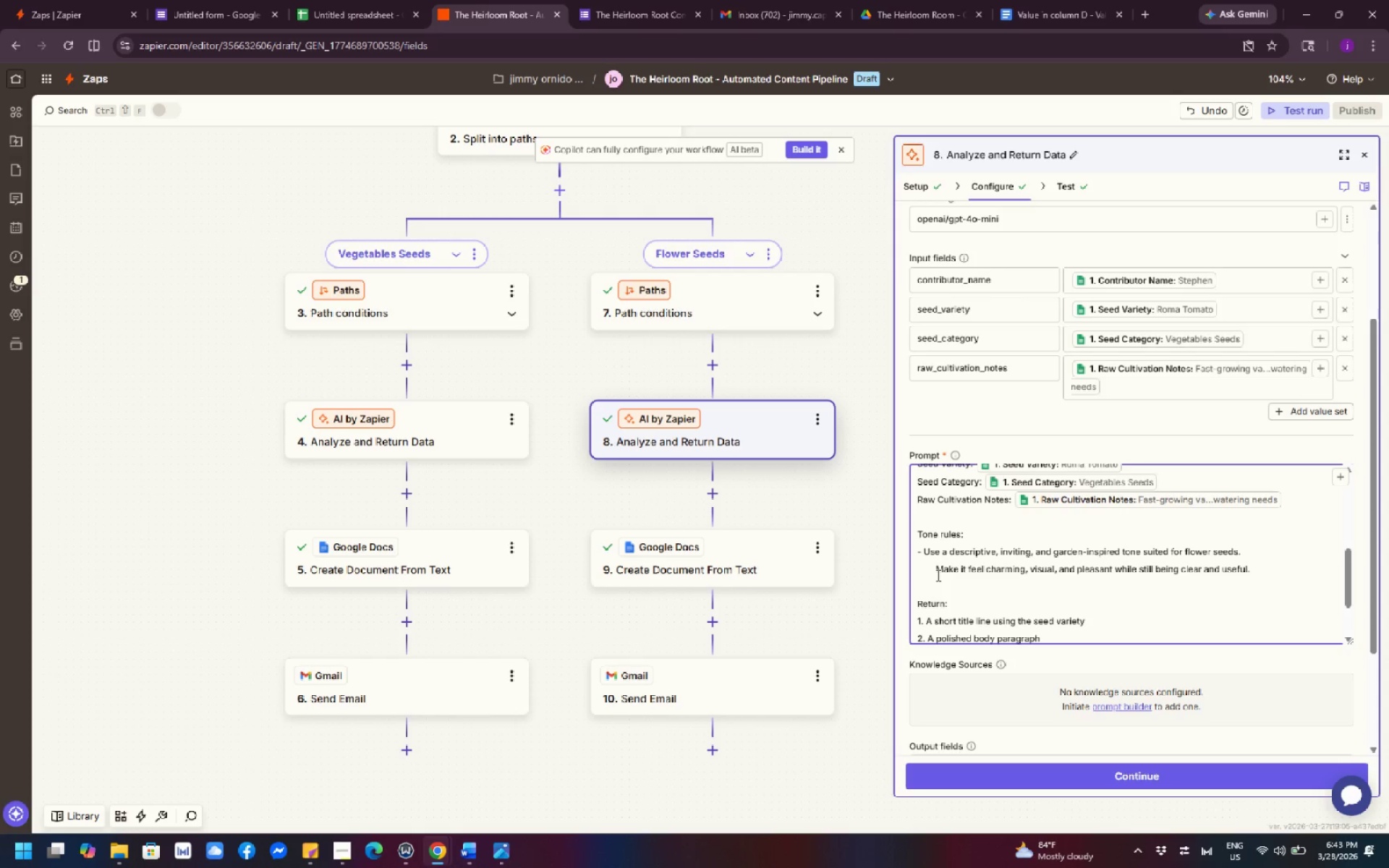 
key(Backspace)
 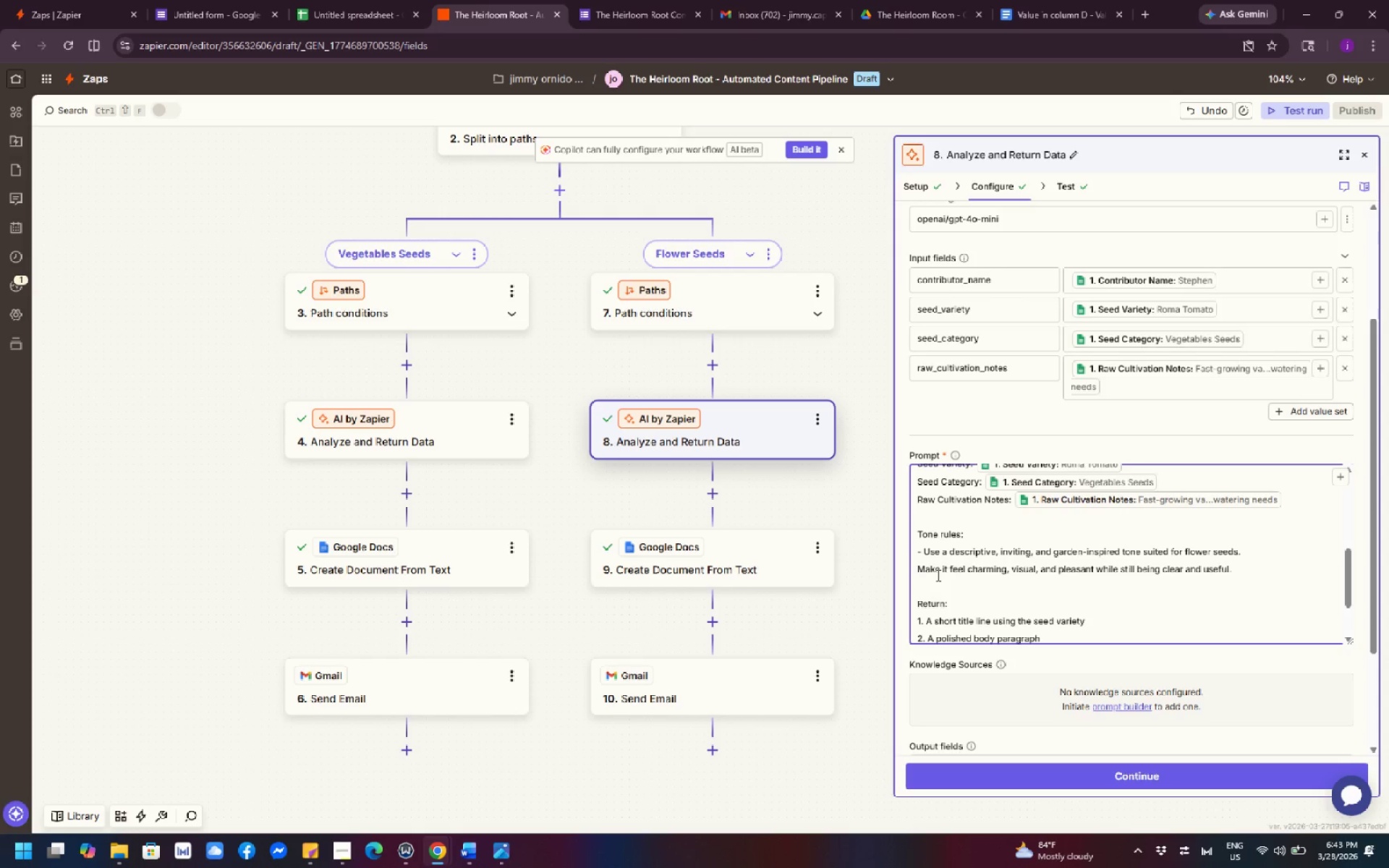 
key(Minus)
 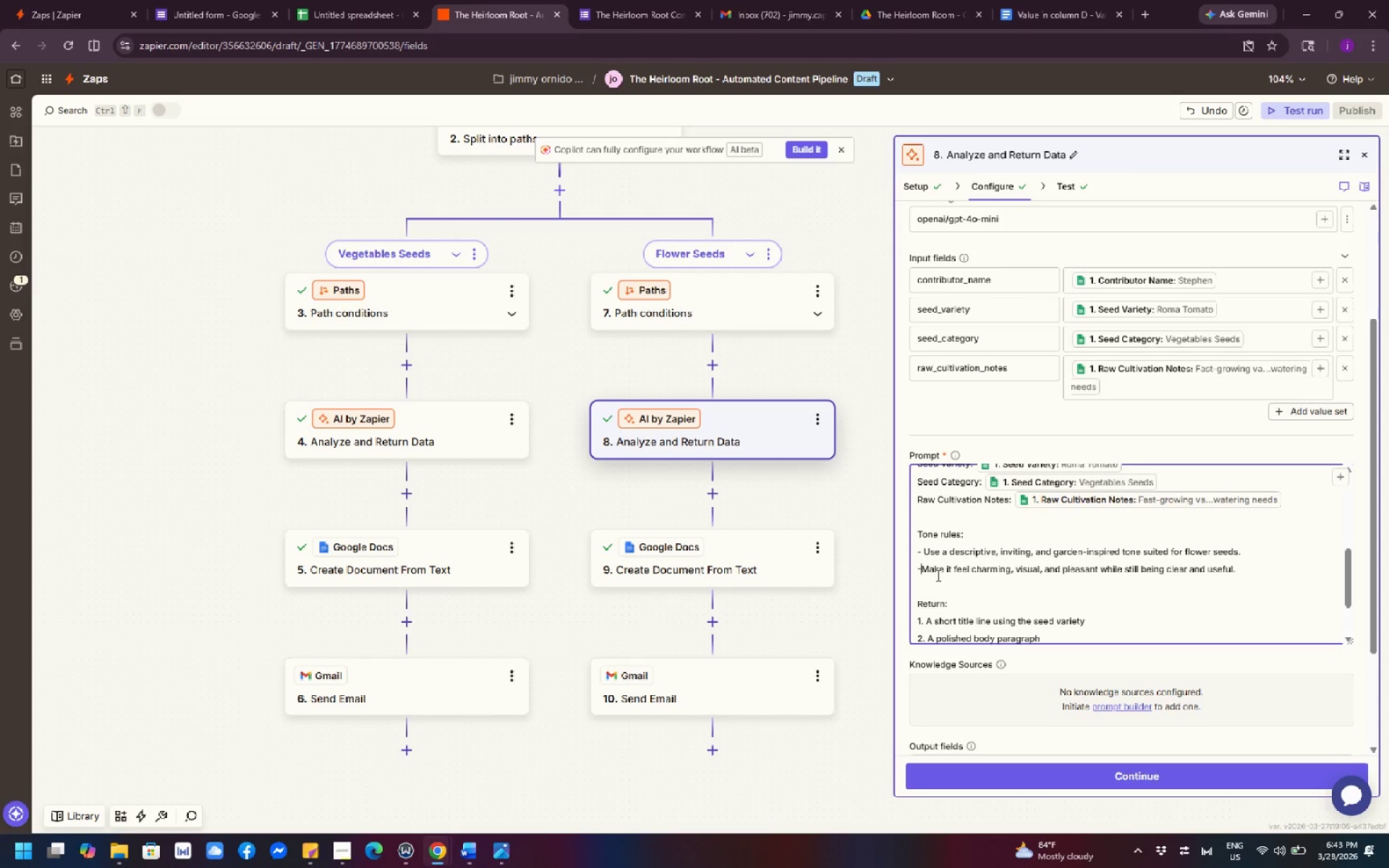 
key(Space)
 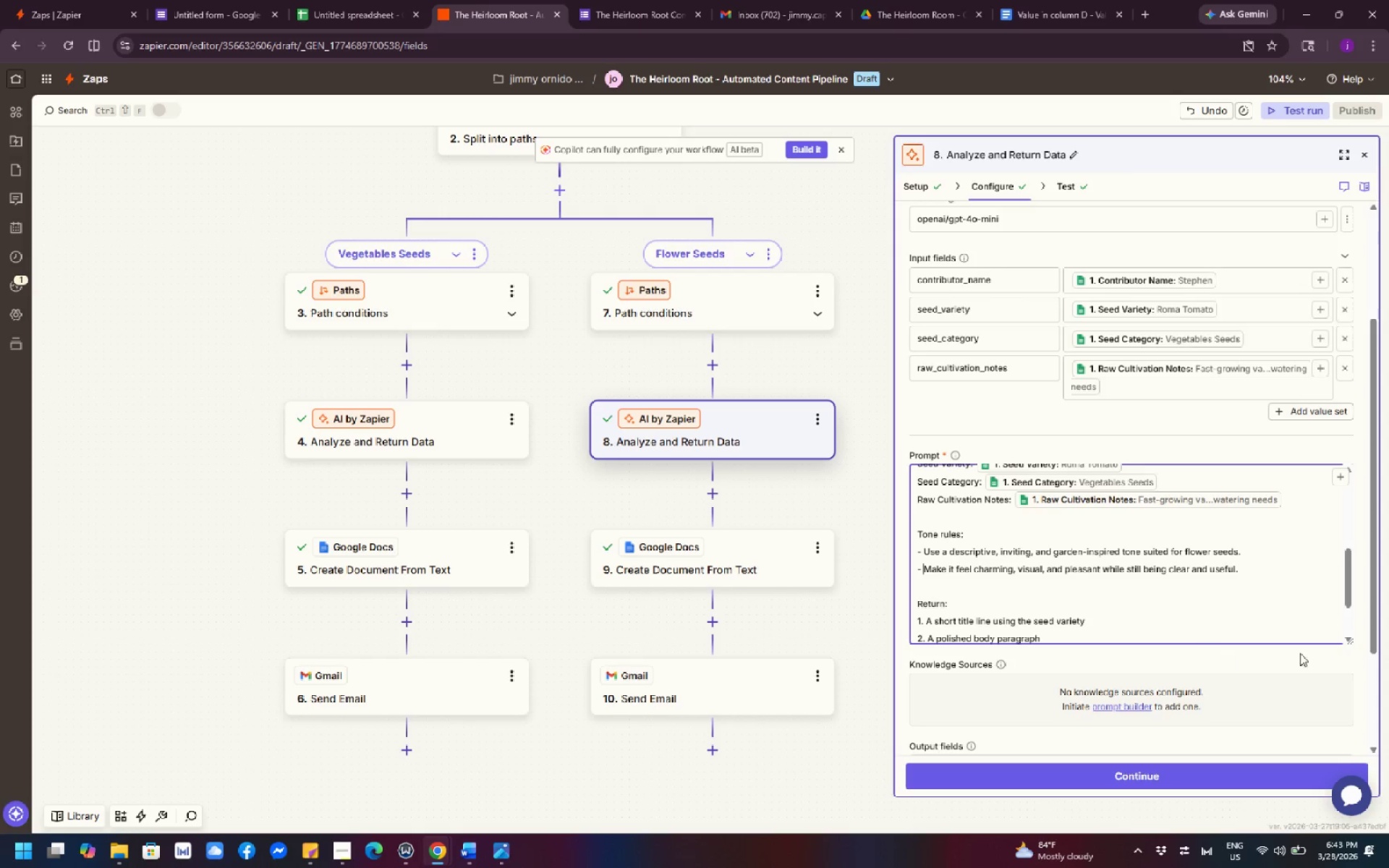 
left_click_drag(start_coordinate=[1348, 637], to_coordinate=[1372, 797])
 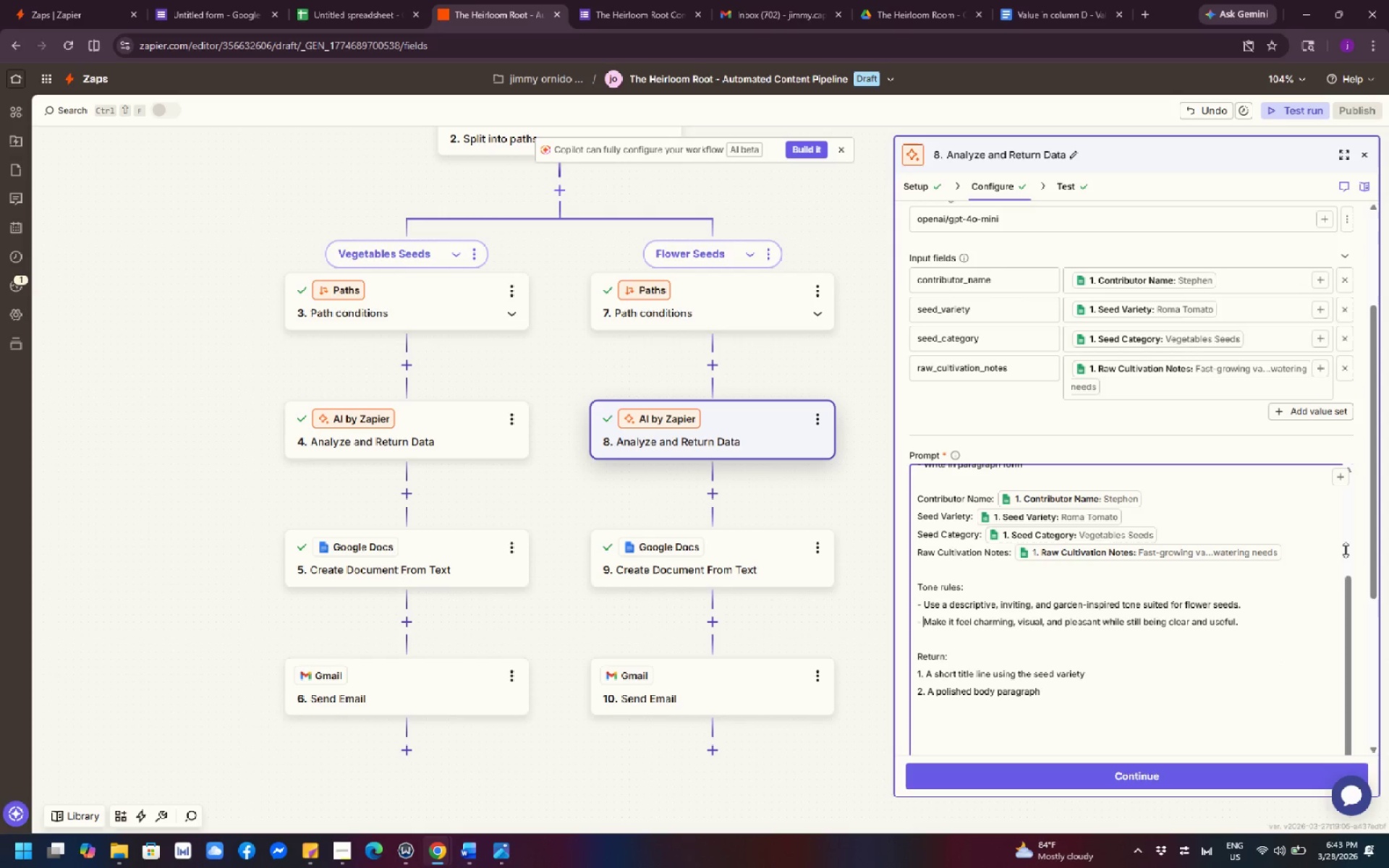 
wait(20.05)
 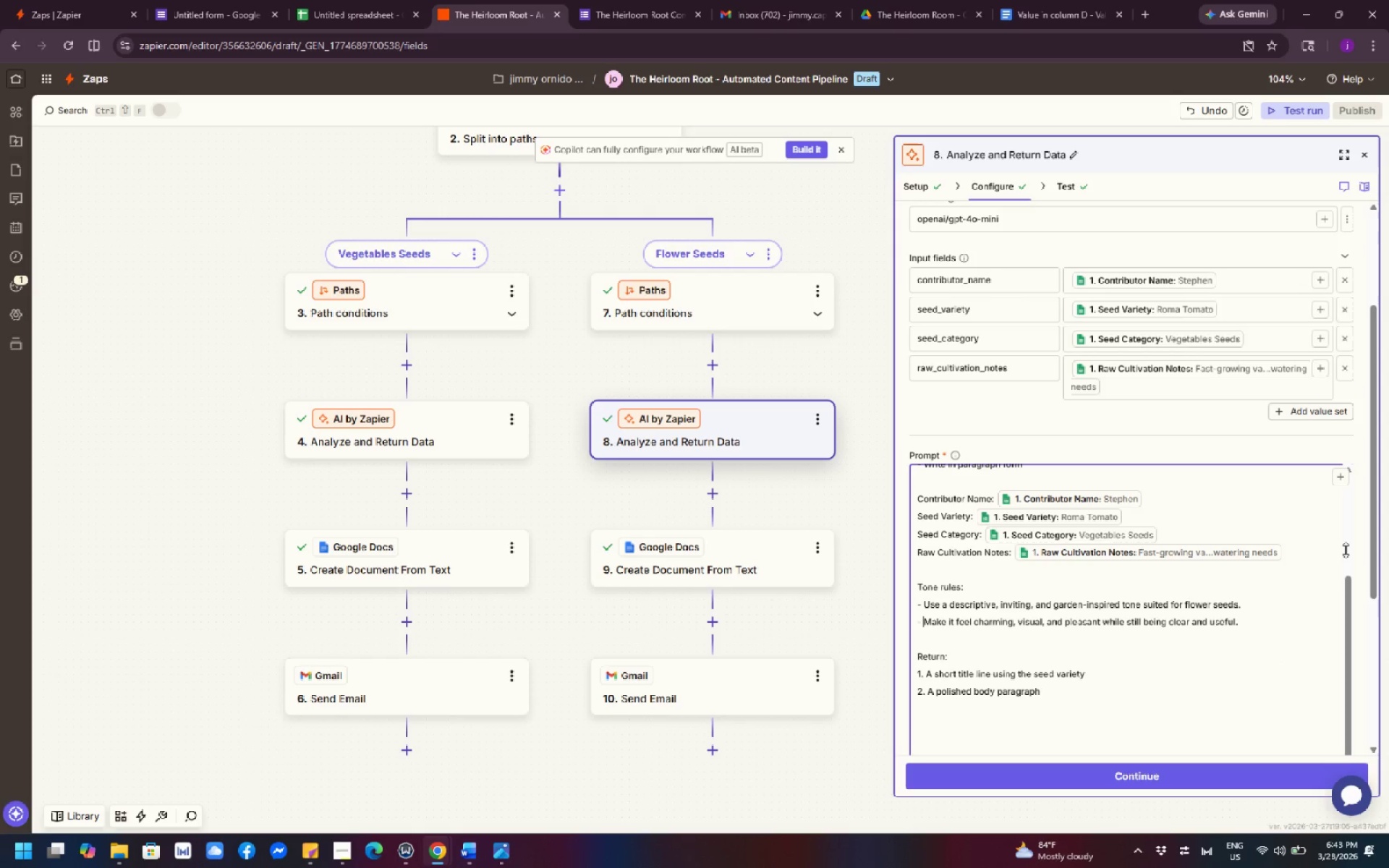 
scroll: coordinate [523, 465], scroll_direction: up, amount: 6.0
 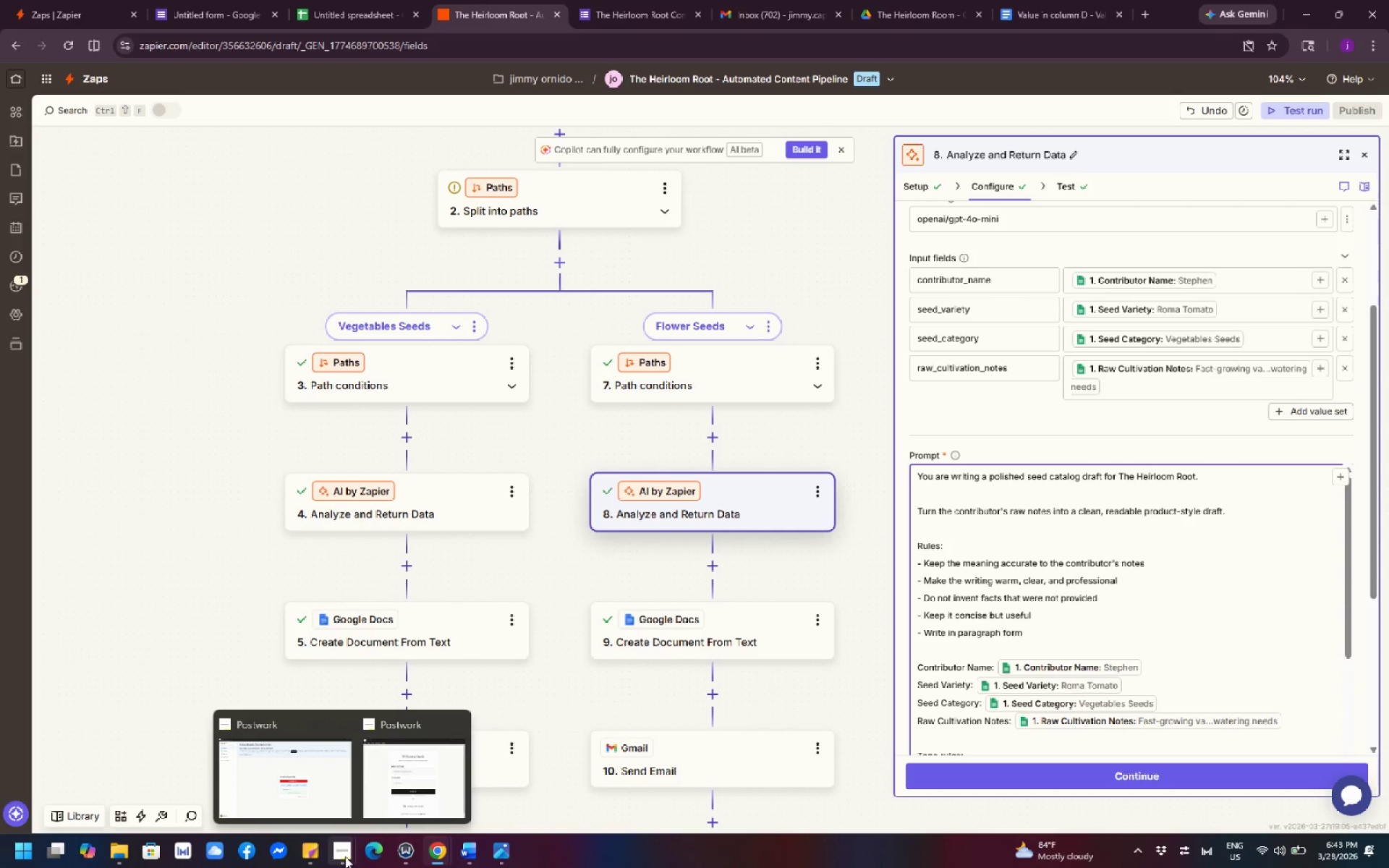 
left_click([317, 797])